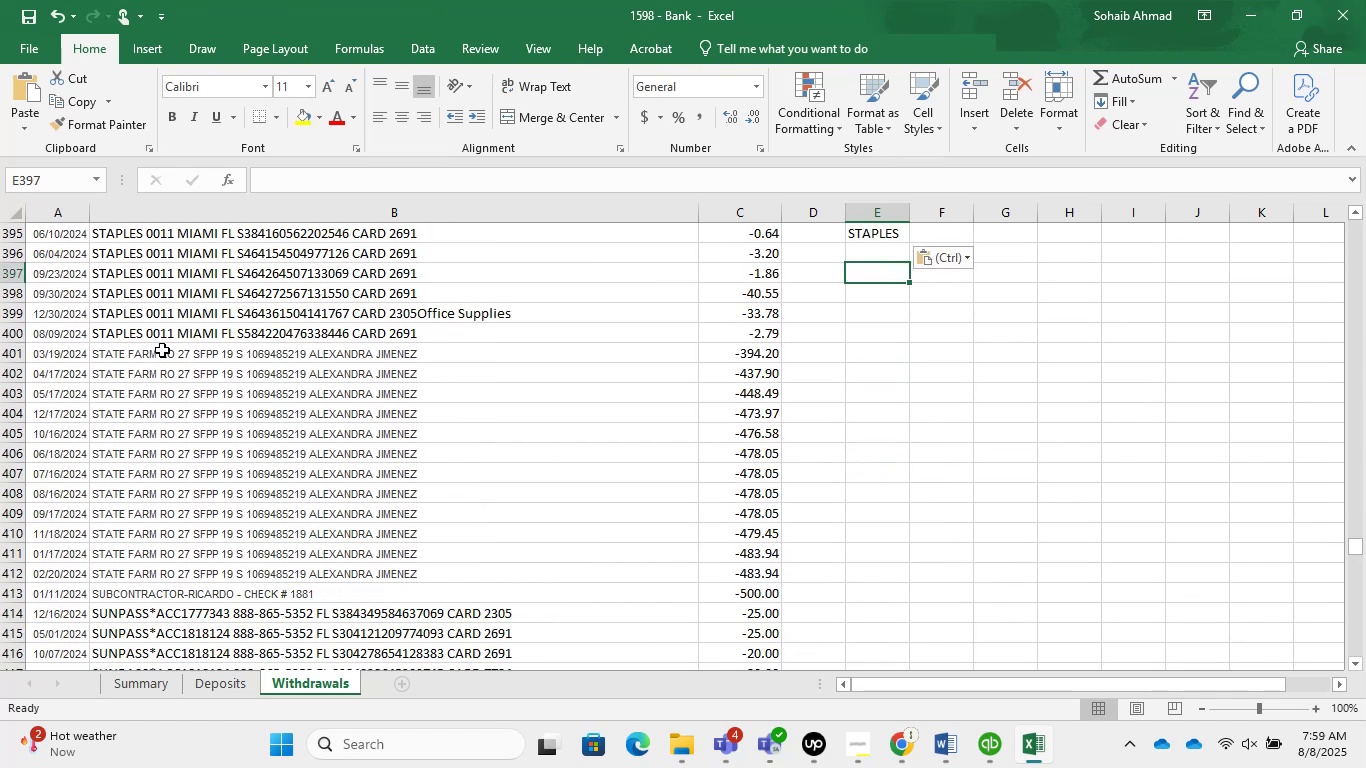 
left_click([155, 353])
 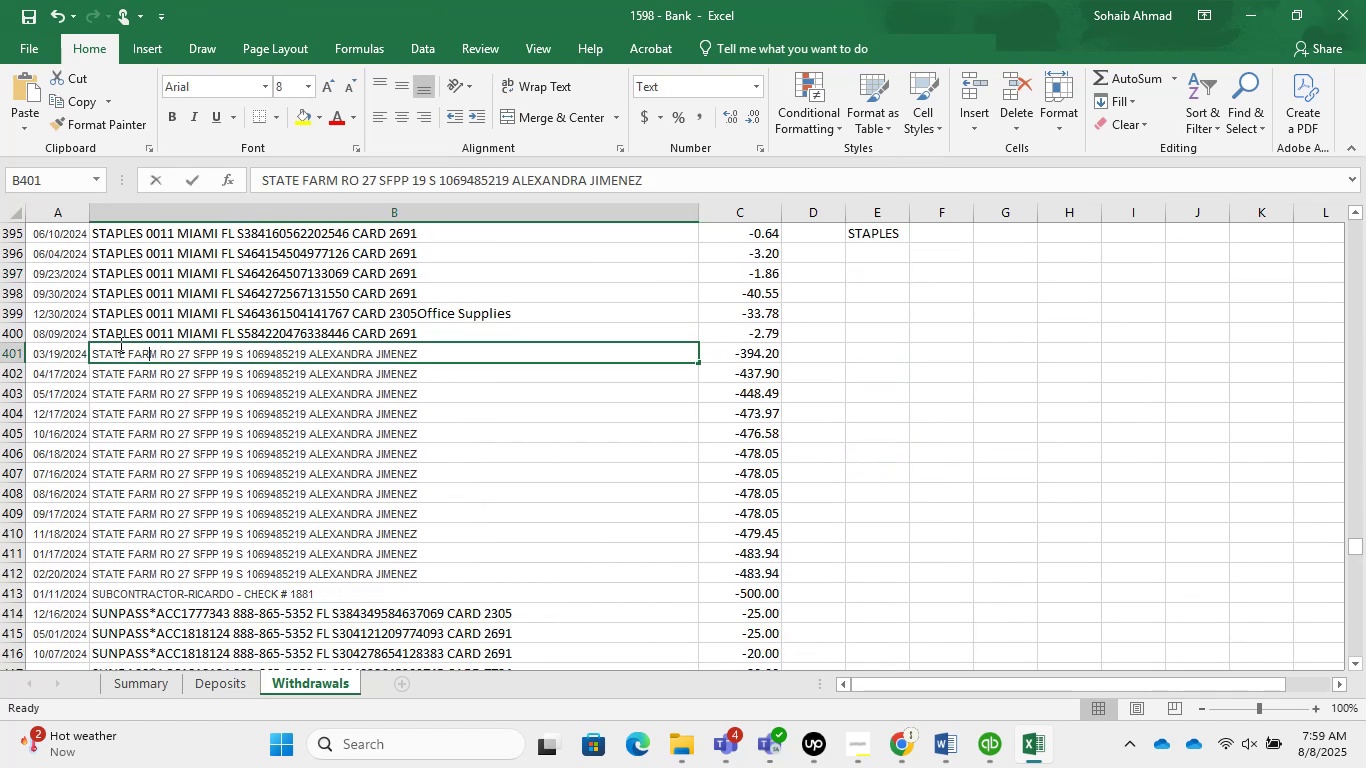 
key(Control+C)
 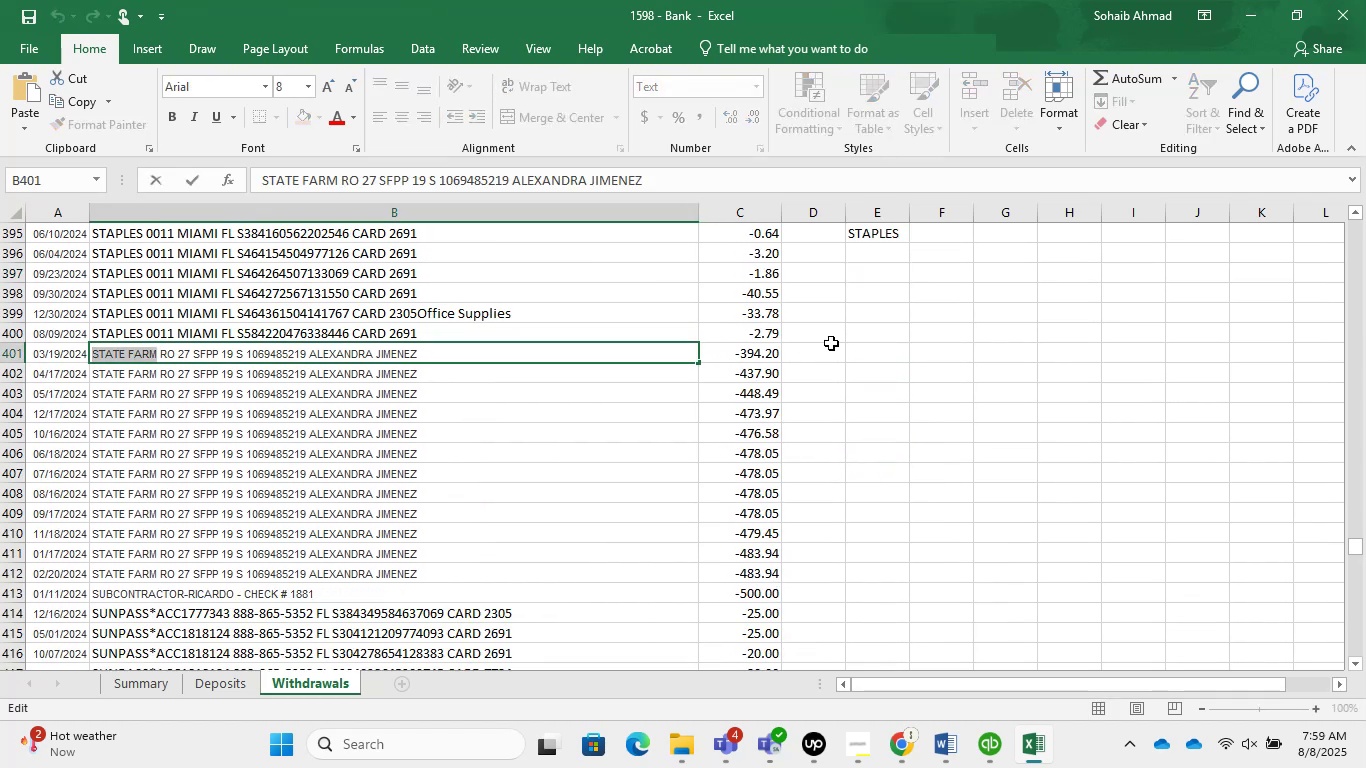 
left_click([875, 354])
 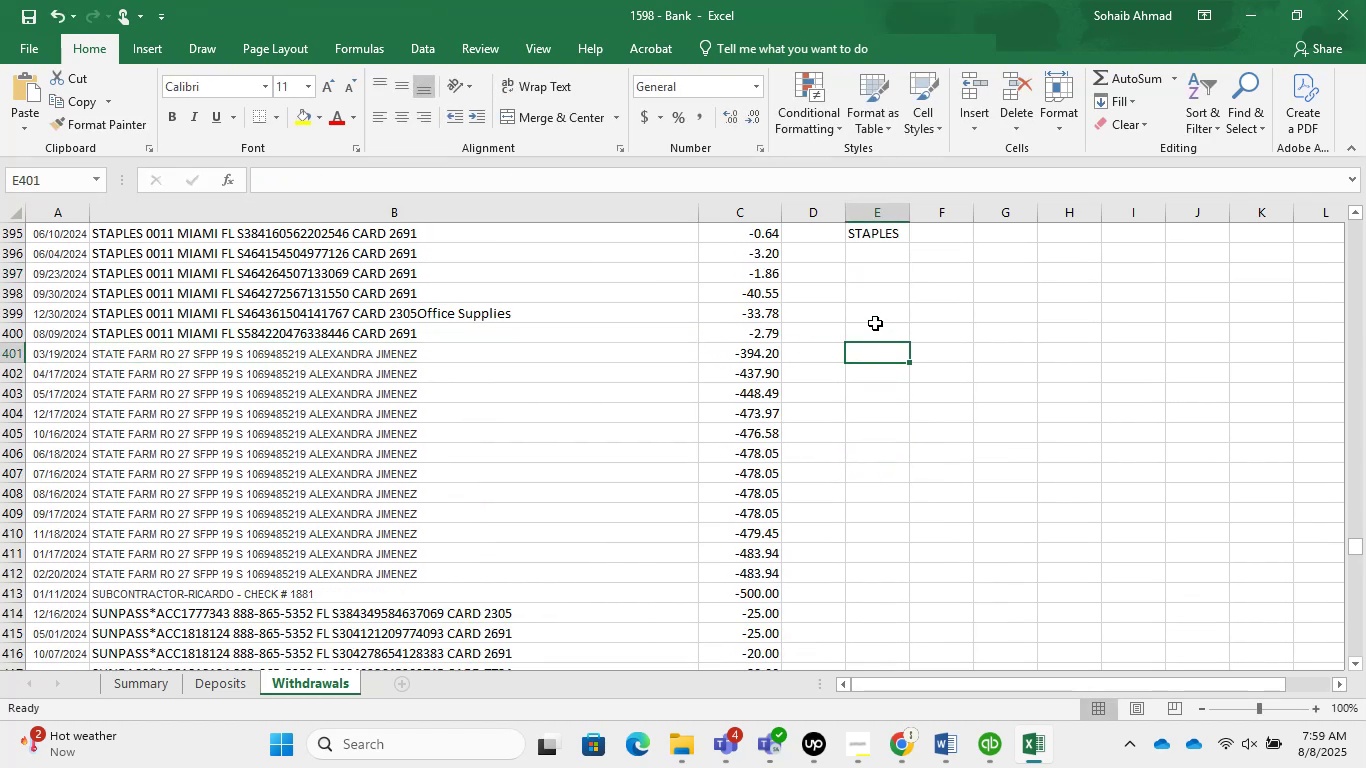 
key(ArrowDown)
 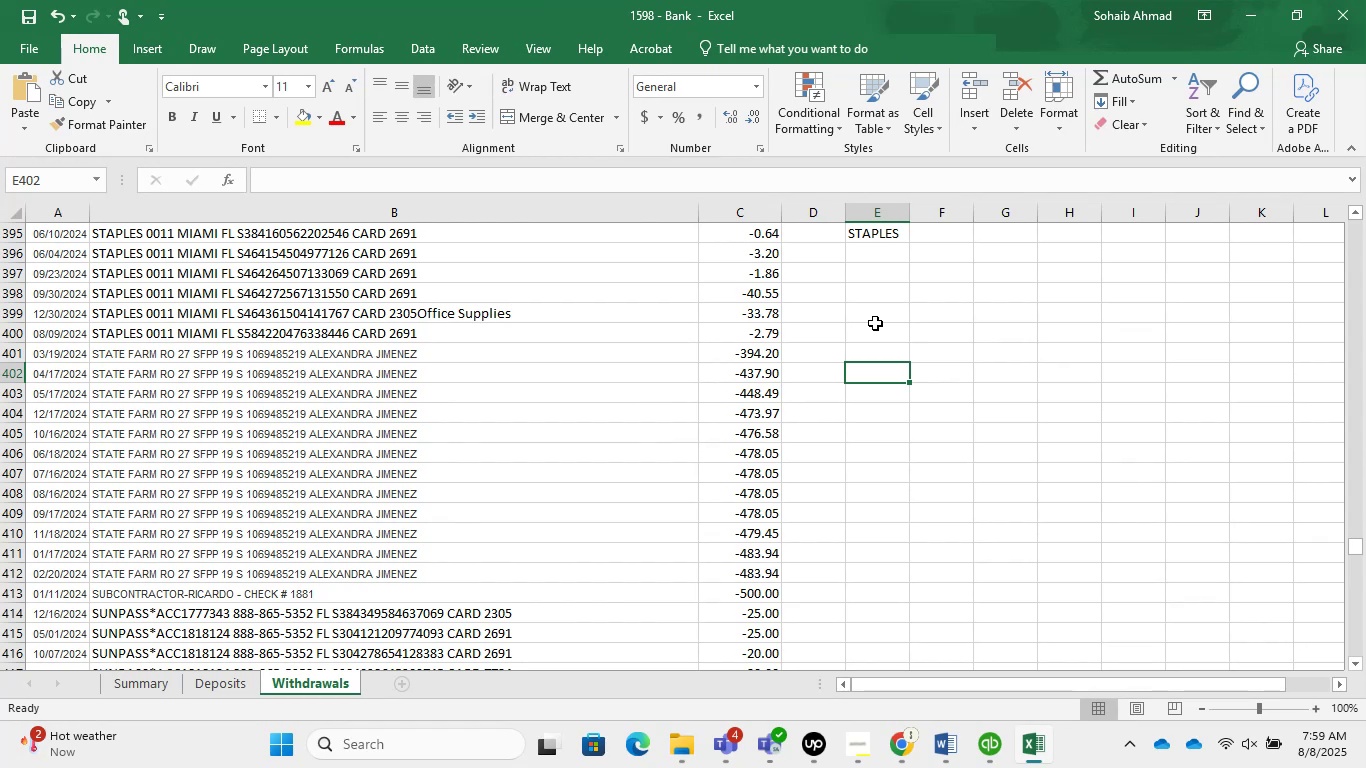 
key(Control+V)
 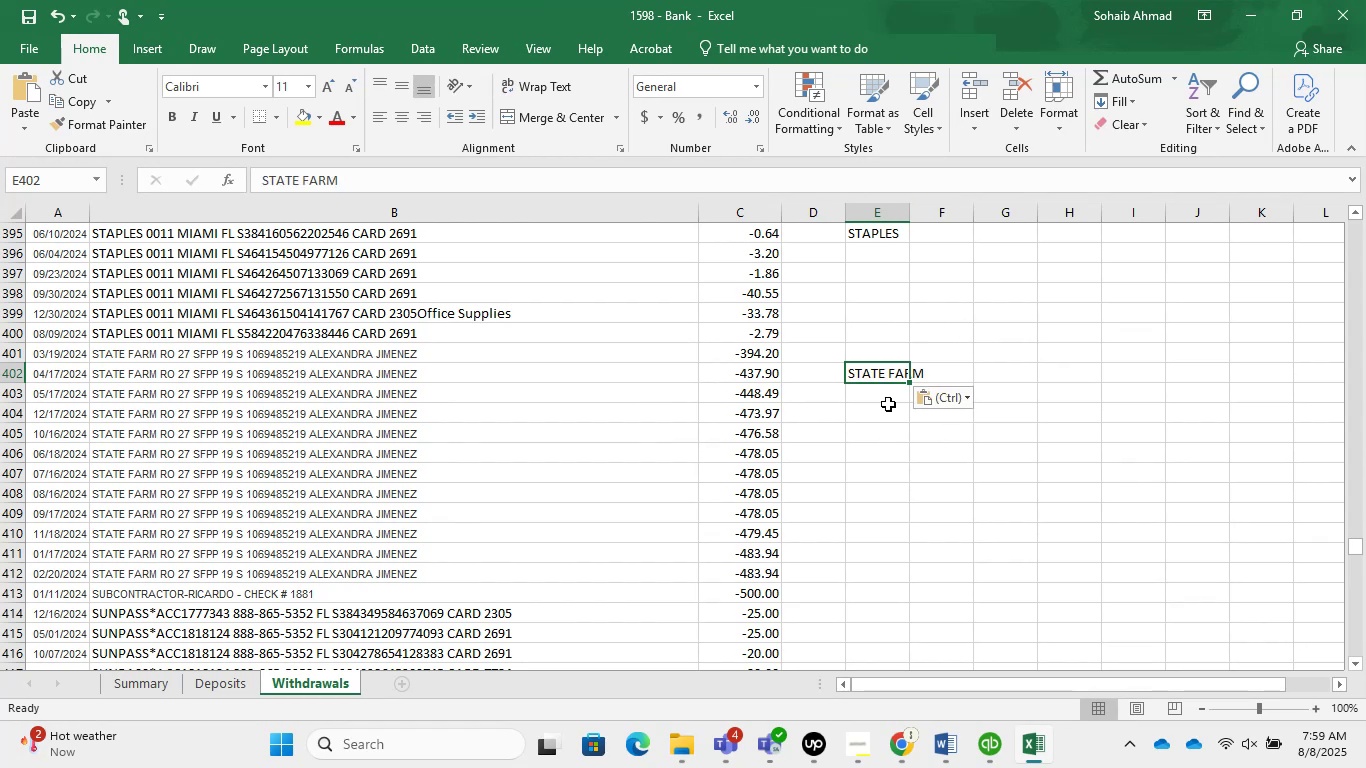 
scroll: coordinate [451, 439], scroll_direction: down, amount: 4.0
 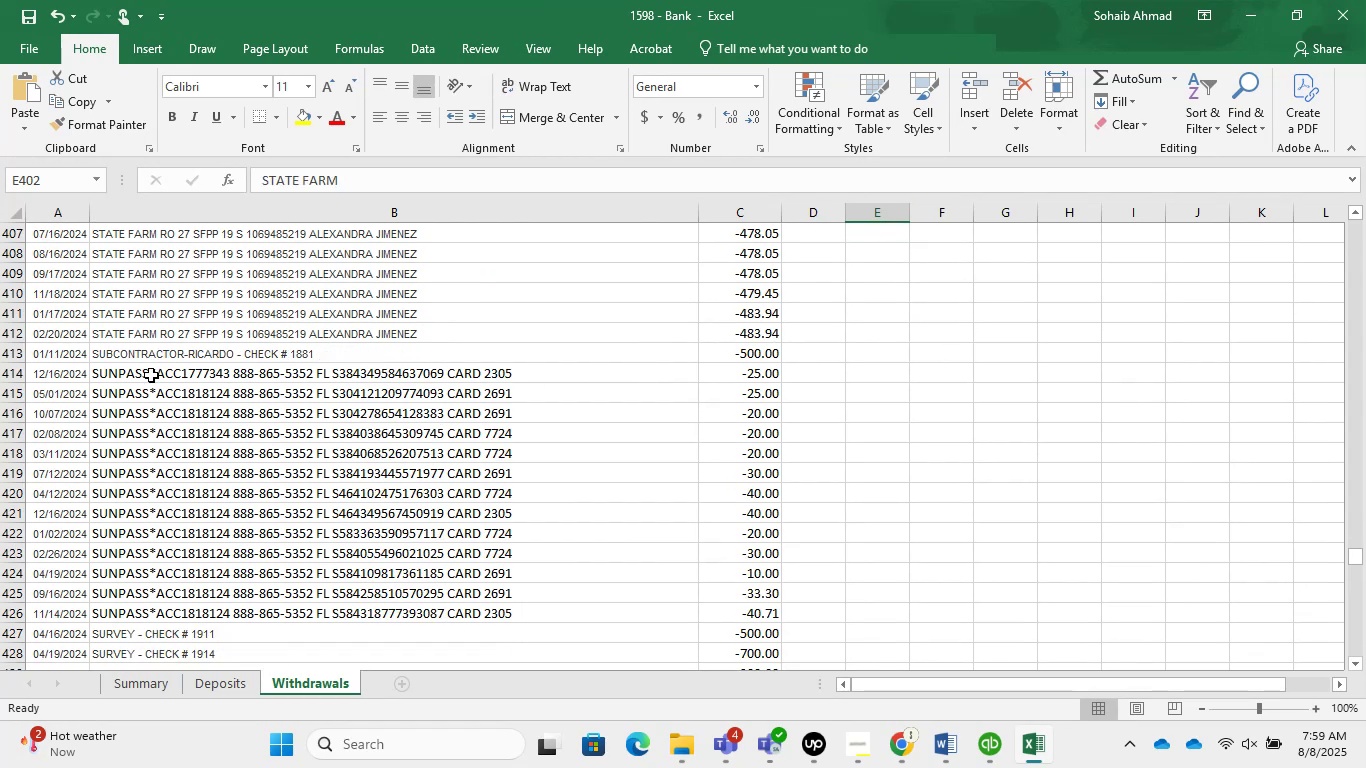 
left_click([152, 371])
 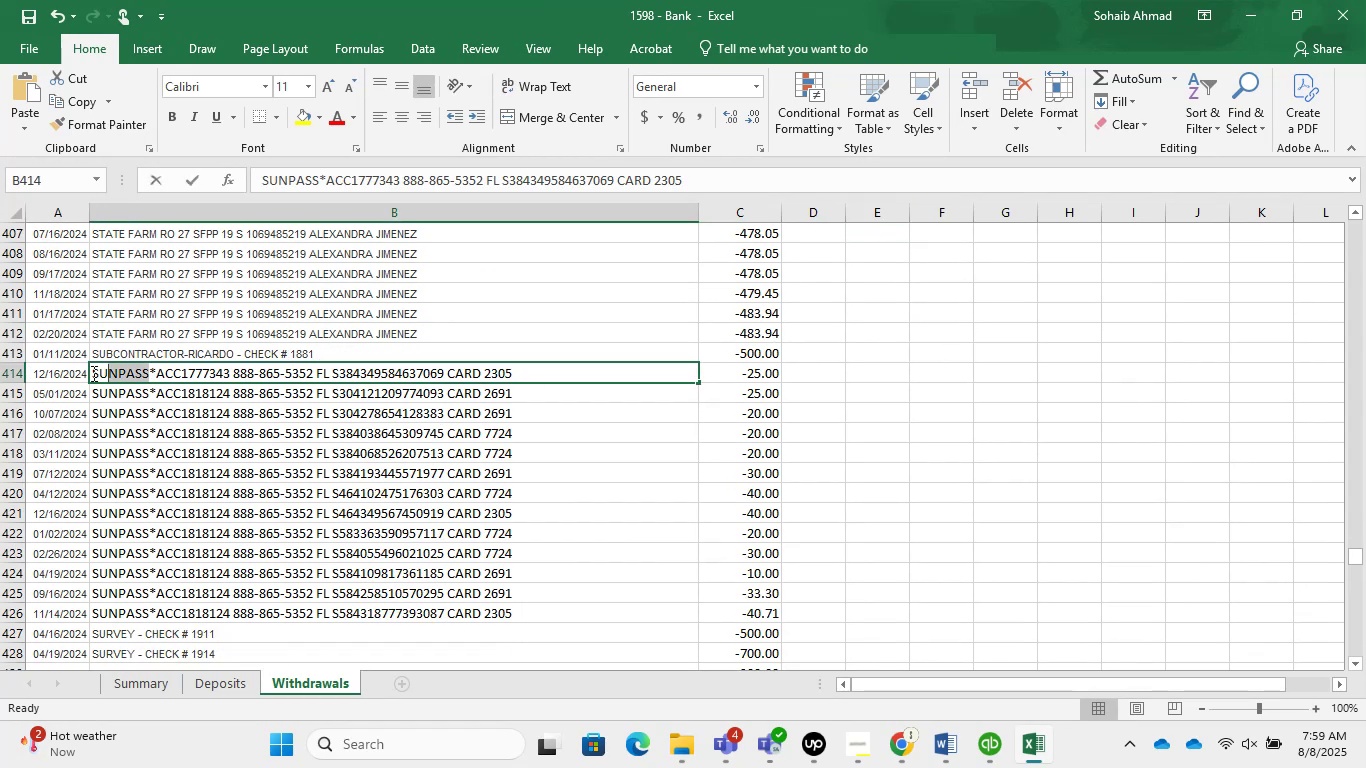 
key(Control+C)
 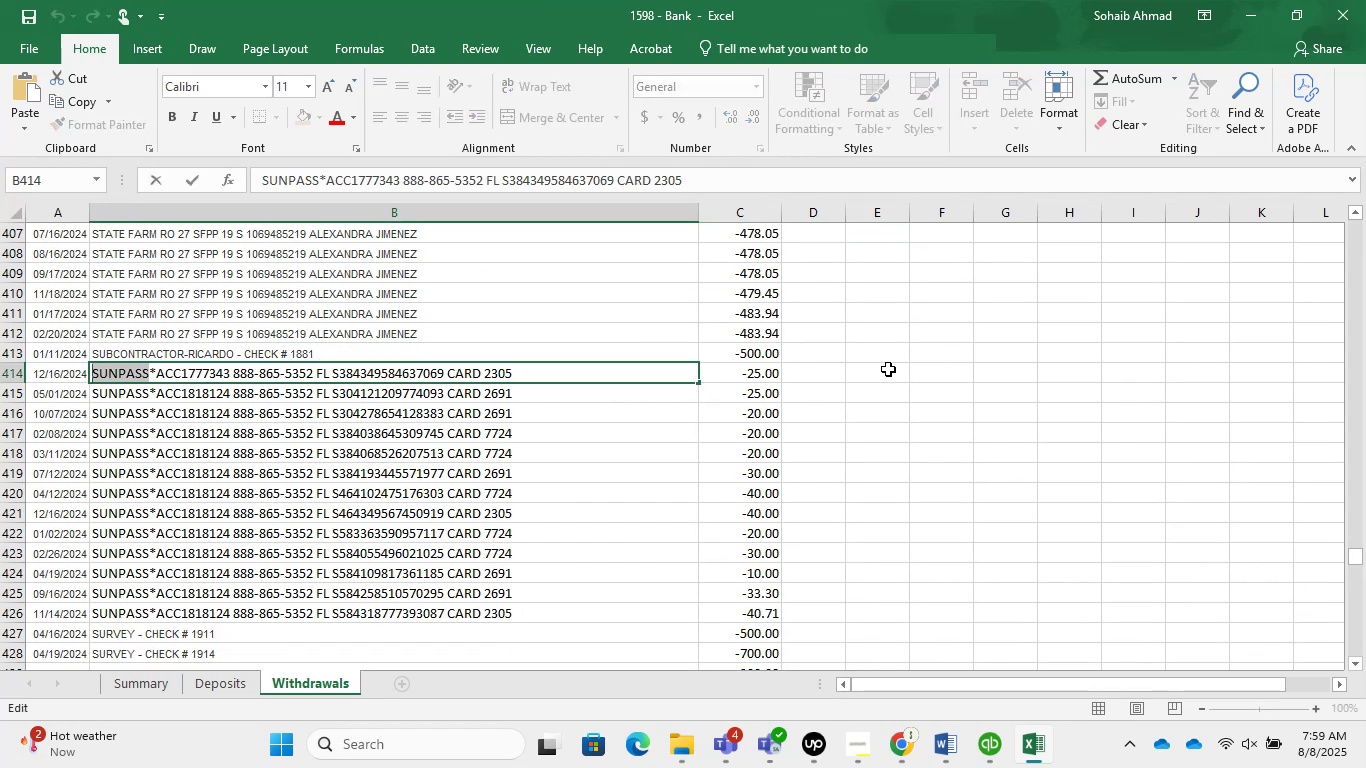 
key(Control+V)
 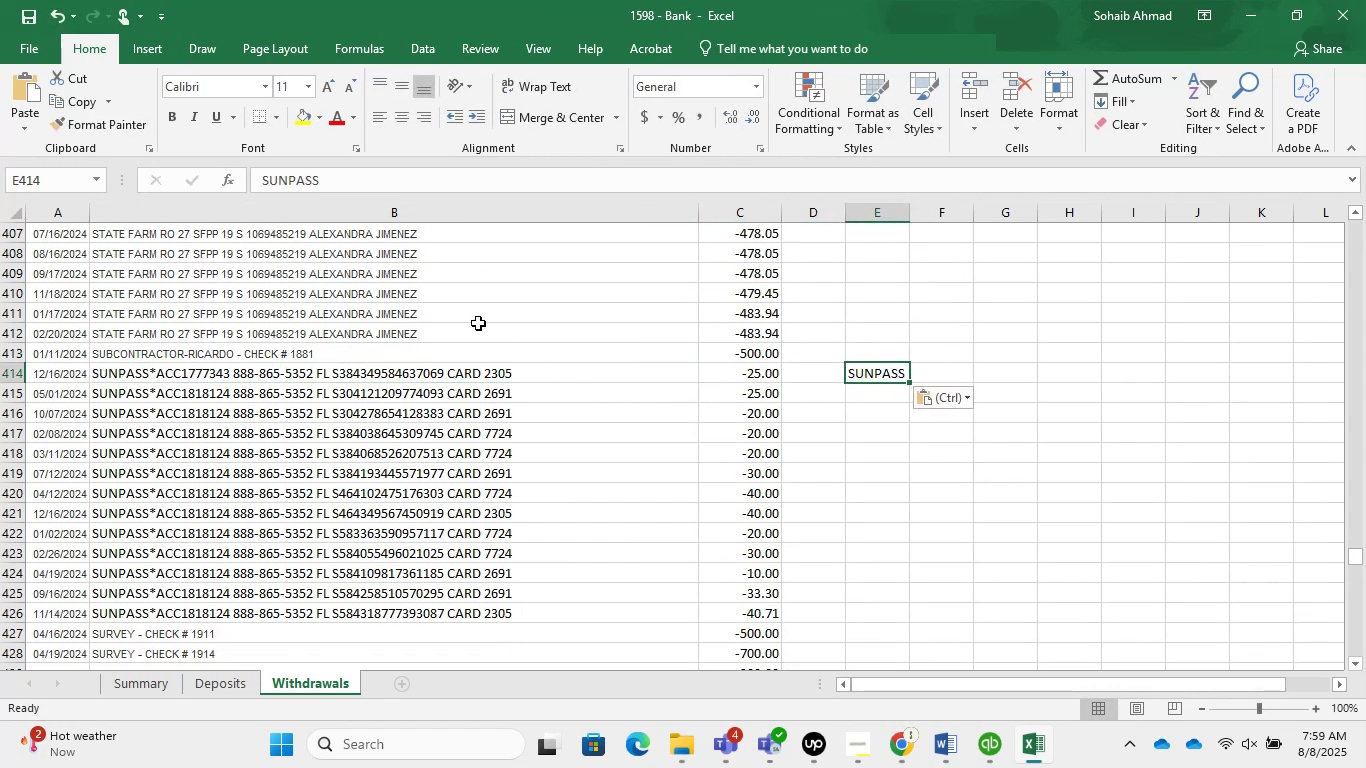 
scroll: coordinate [177, 293], scroll_direction: down, amount: 14.0
 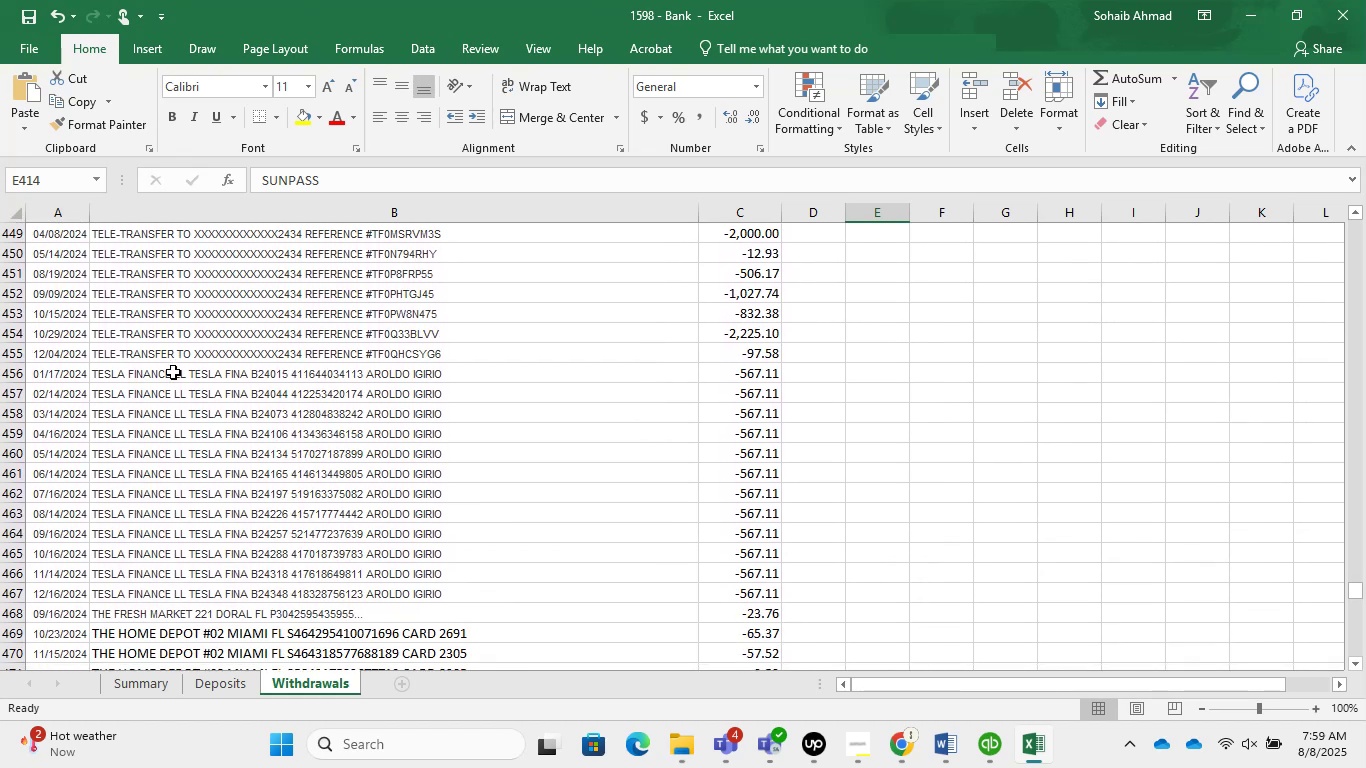 
left_click([171, 377])
 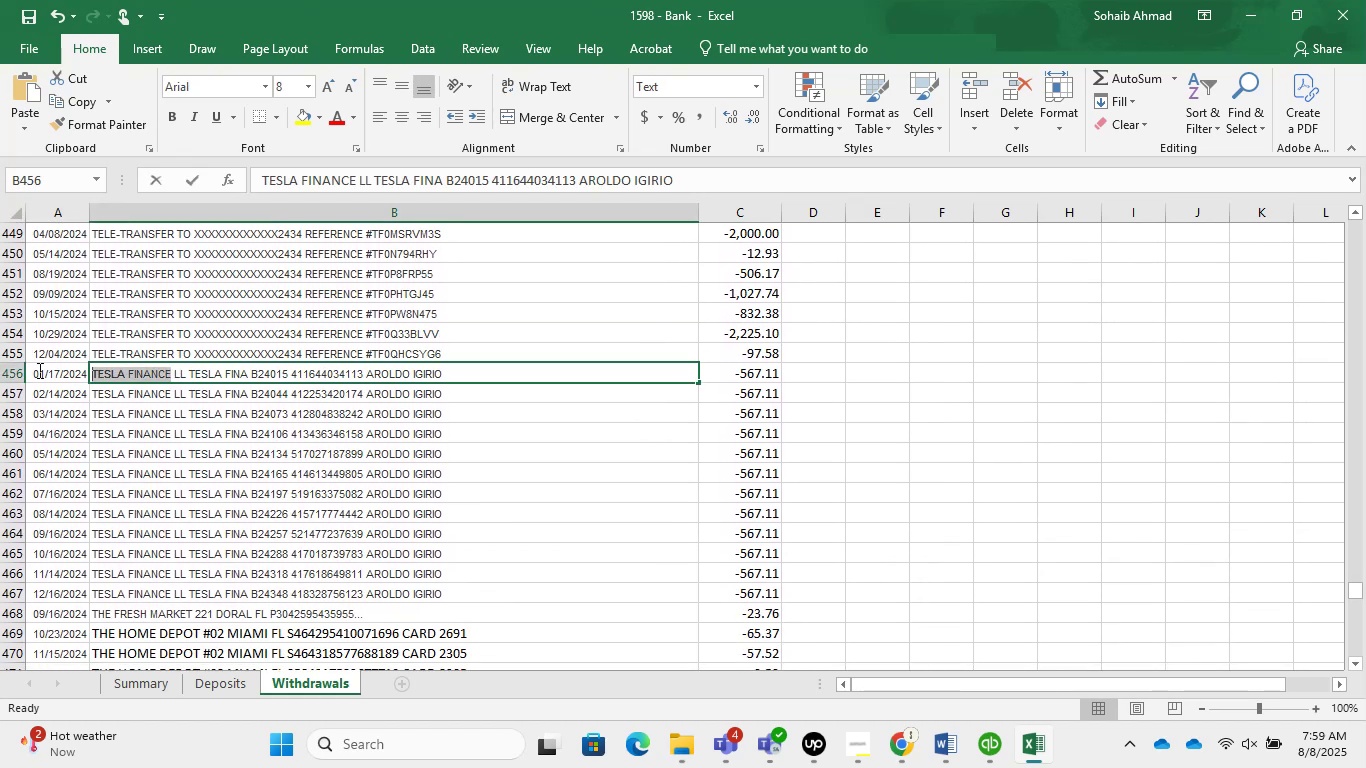 
key(Control+C)
 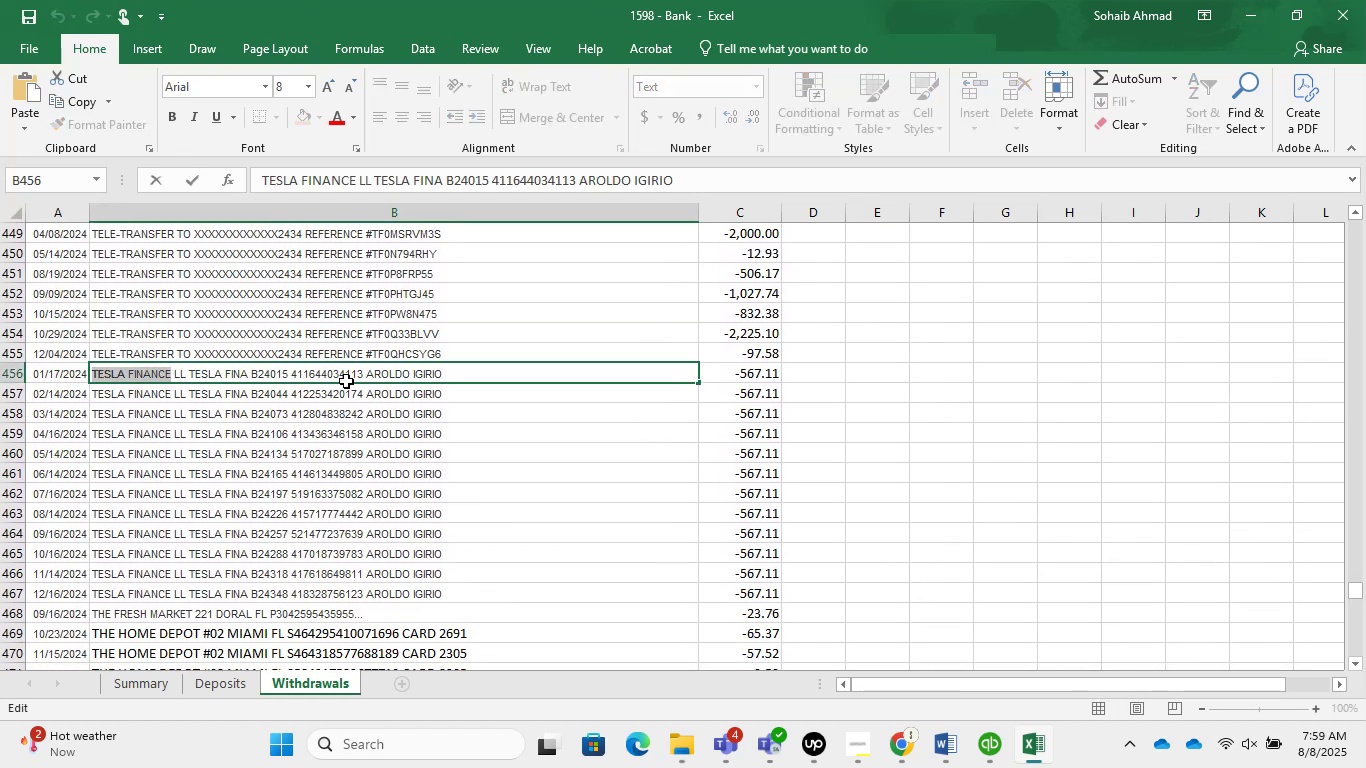 
key(Control+C)
 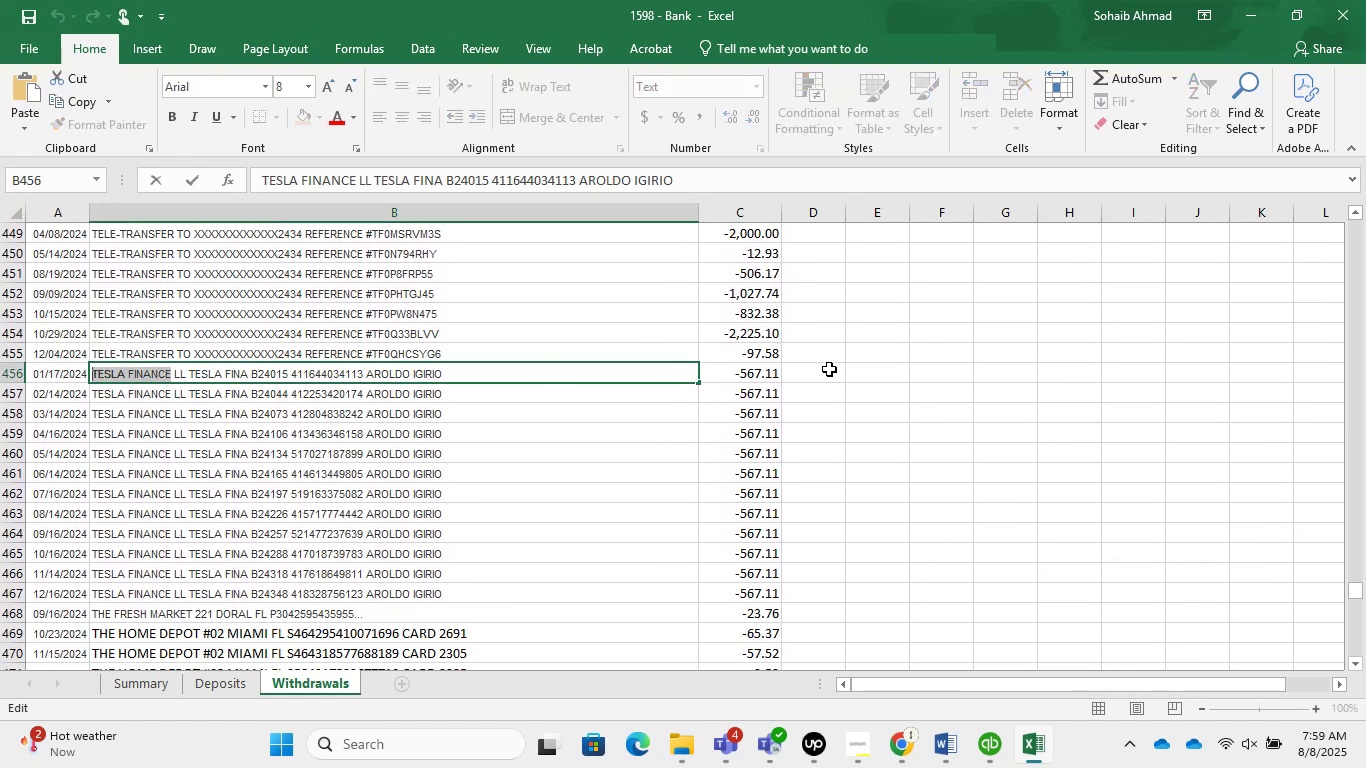 
key(Control+V)
 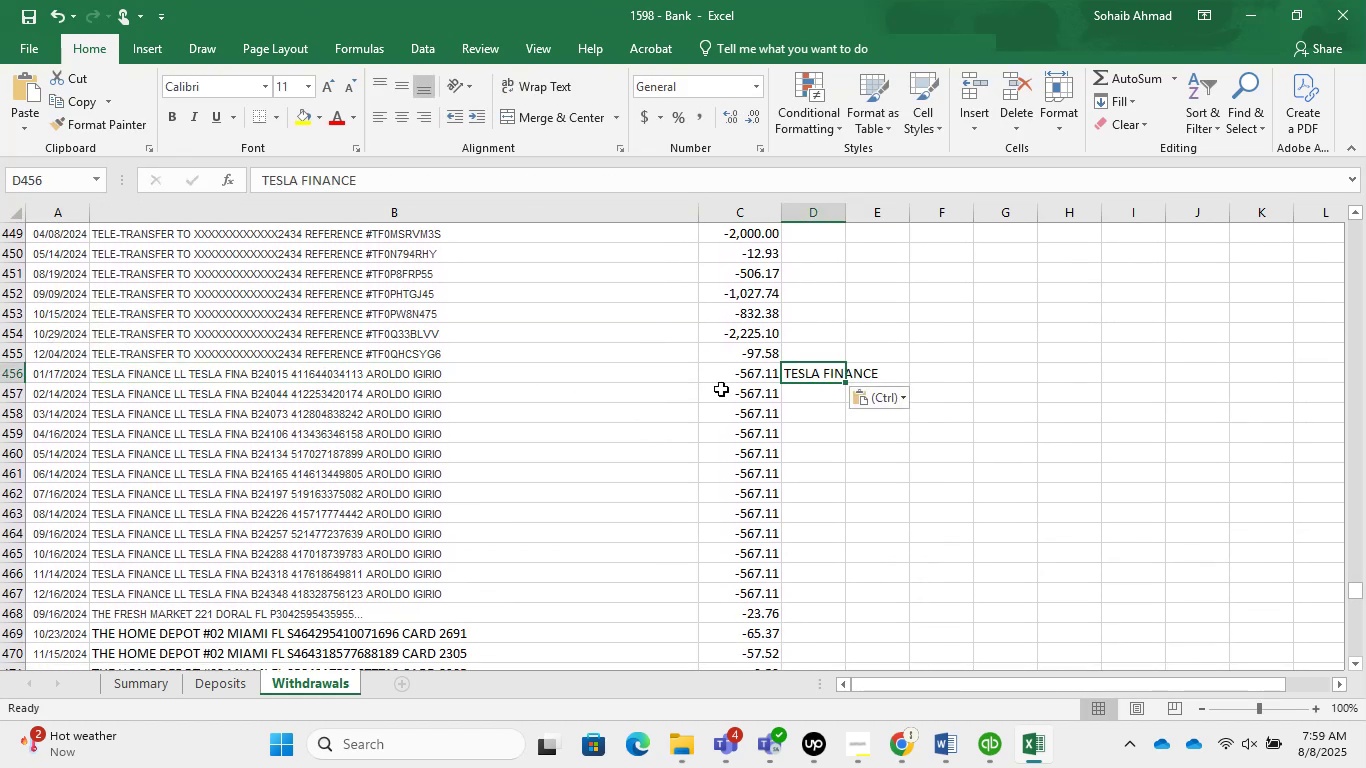 
scroll: coordinate [439, 402], scroll_direction: down, amount: 3.0
 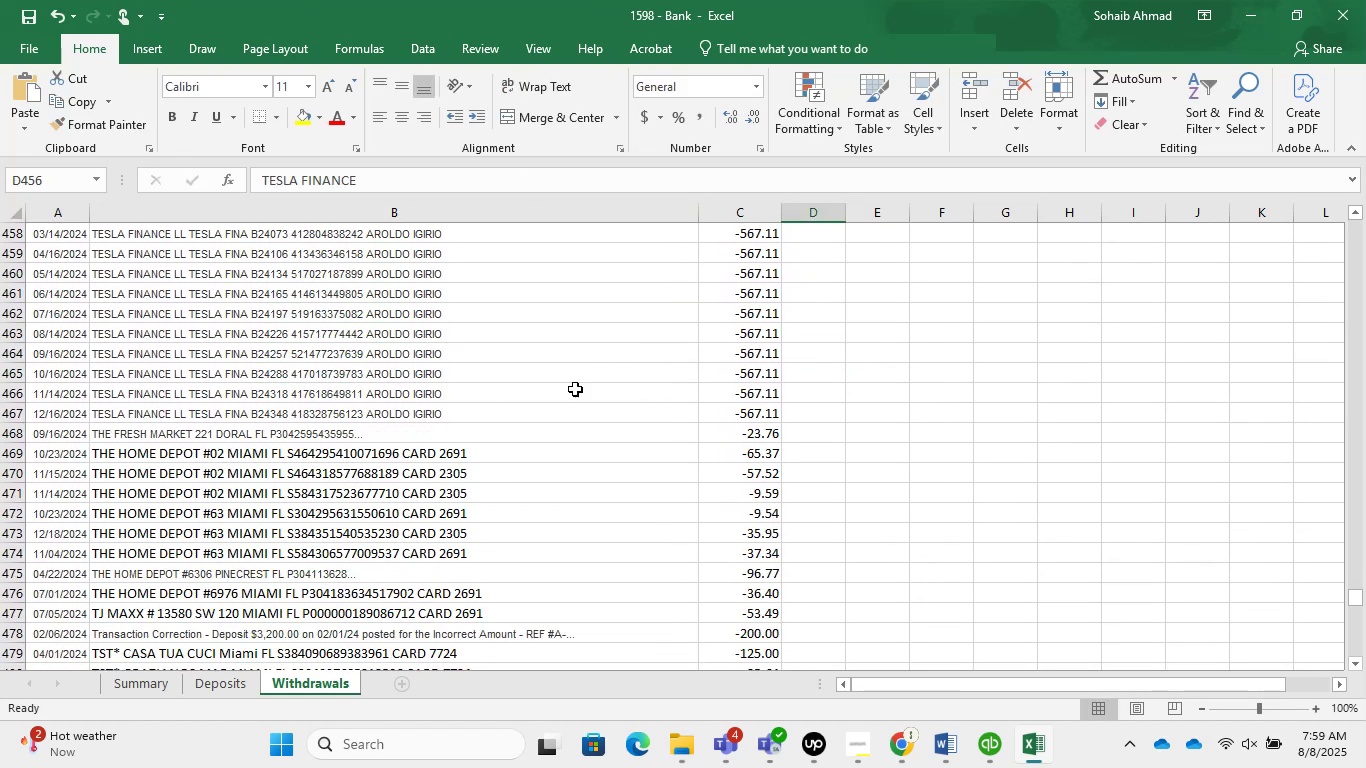 
scroll: coordinate [726, 340], scroll_direction: up, amount: 2.0
 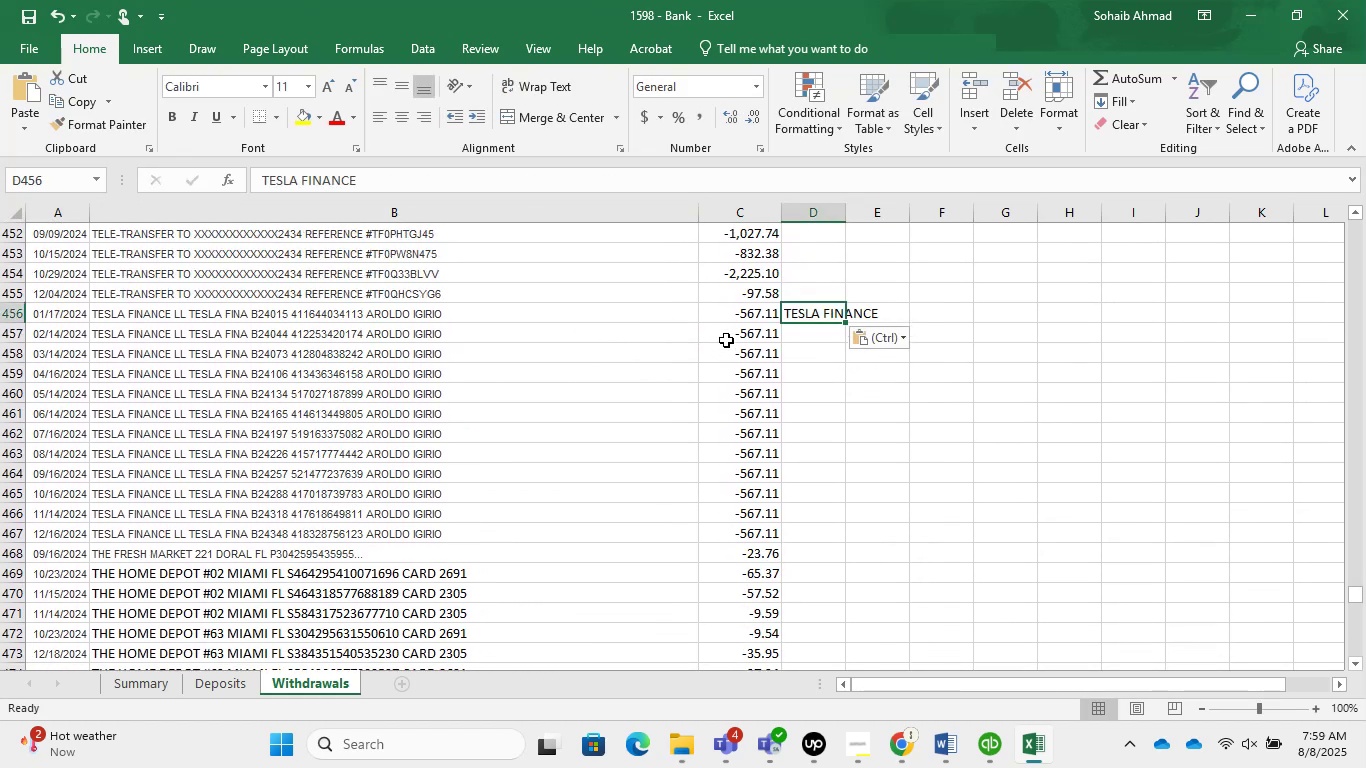 
key(Control+X)
 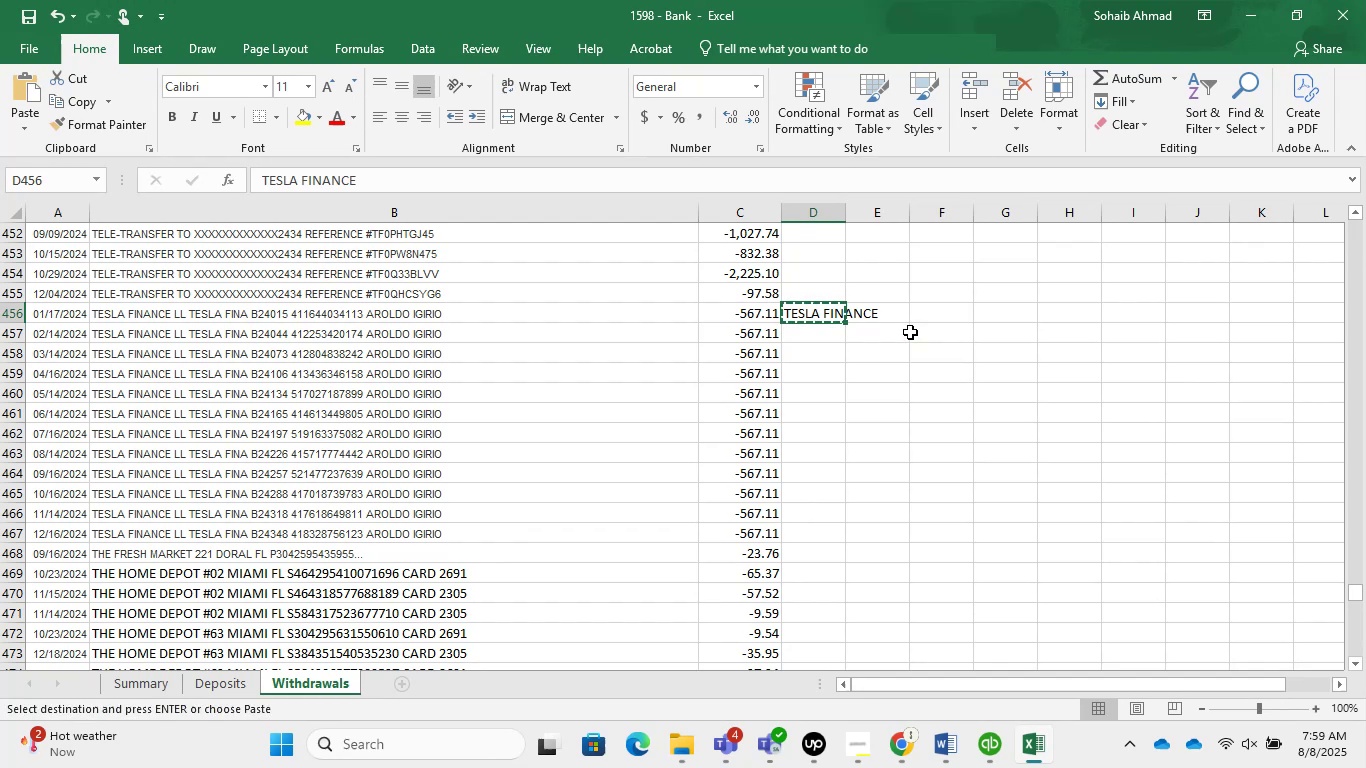 
left_click([888, 313])
 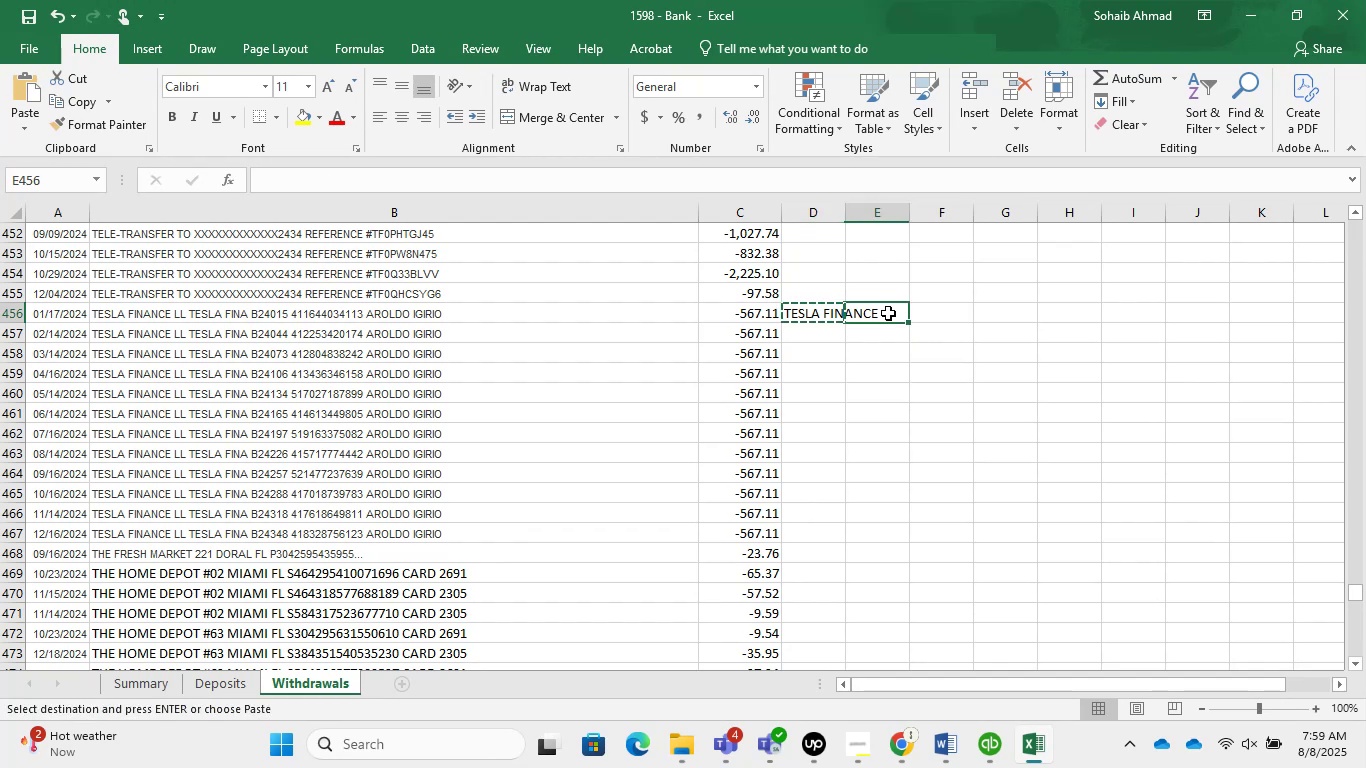 
key(Control+V)
 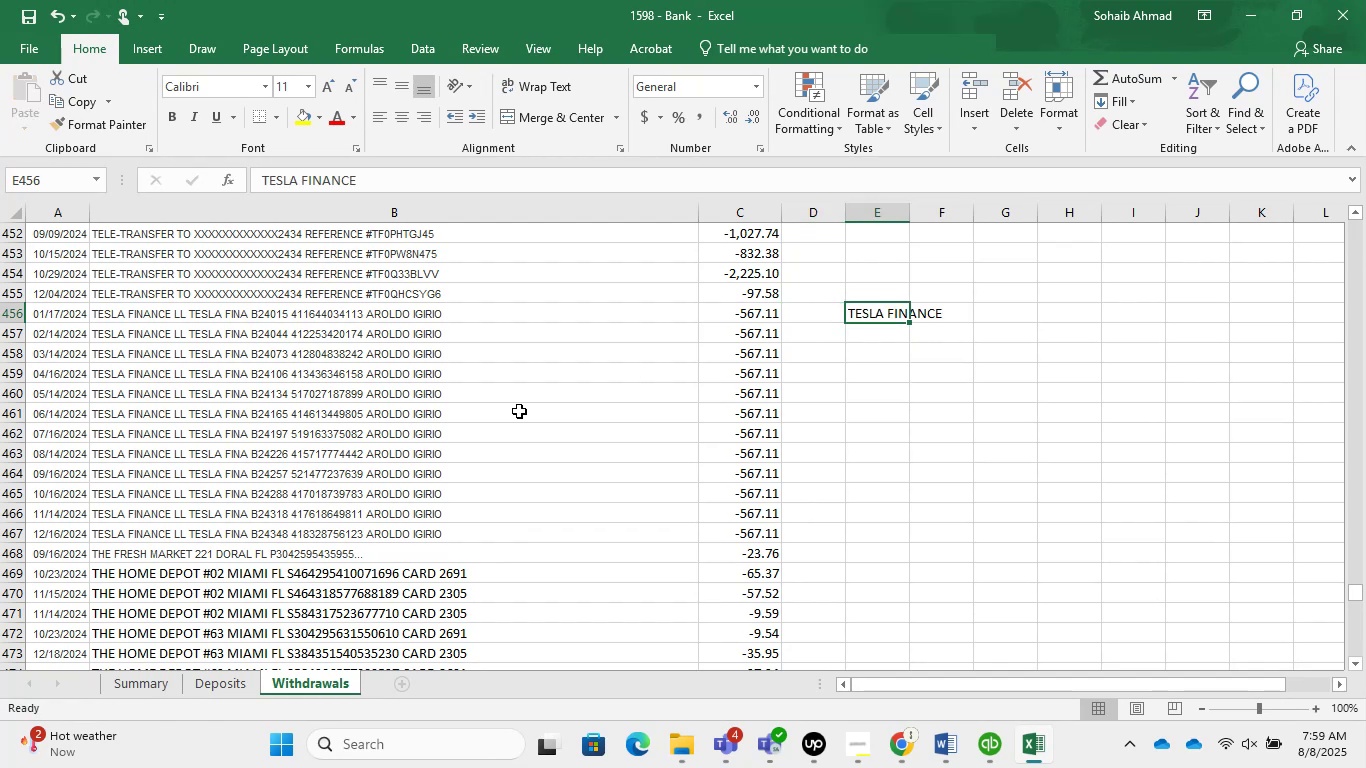 
scroll: coordinate [367, 404], scroll_direction: down, amount: 2.0
 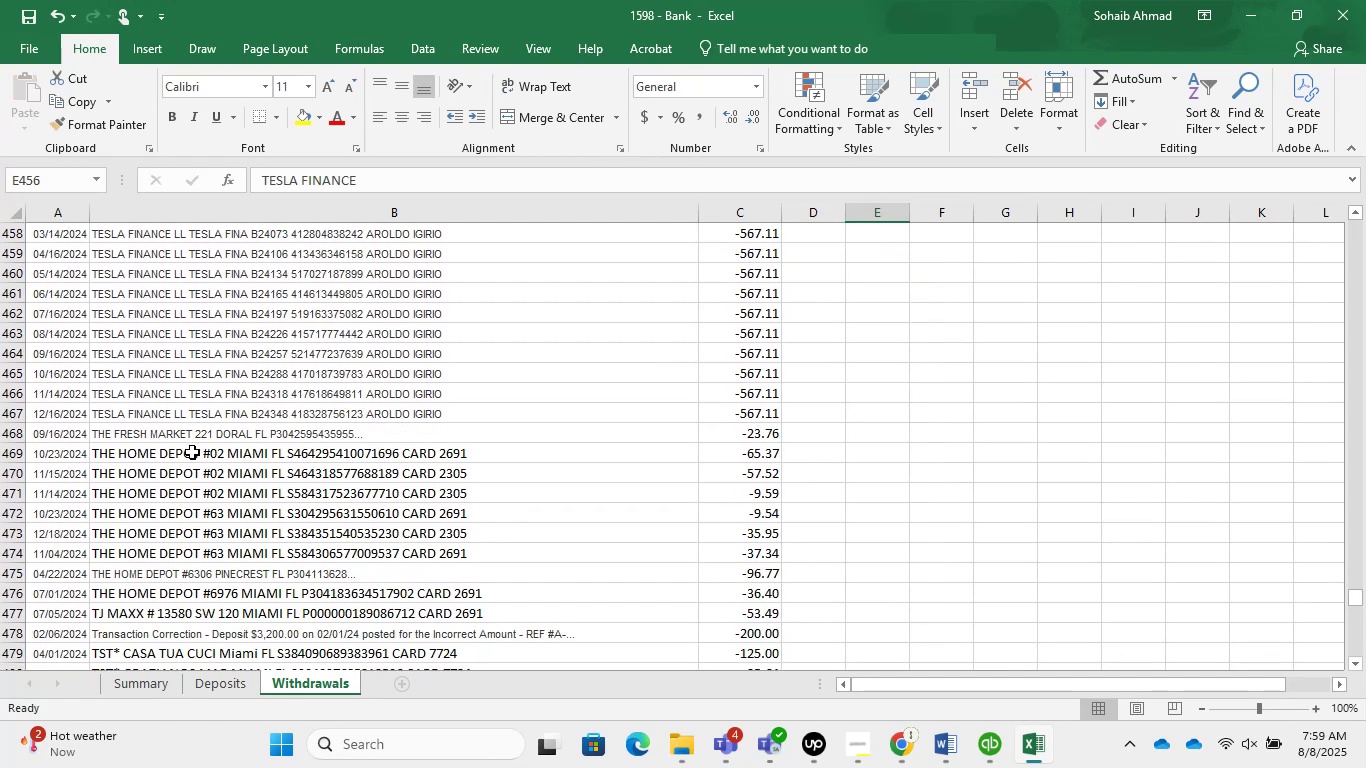 
left_click([197, 453])
 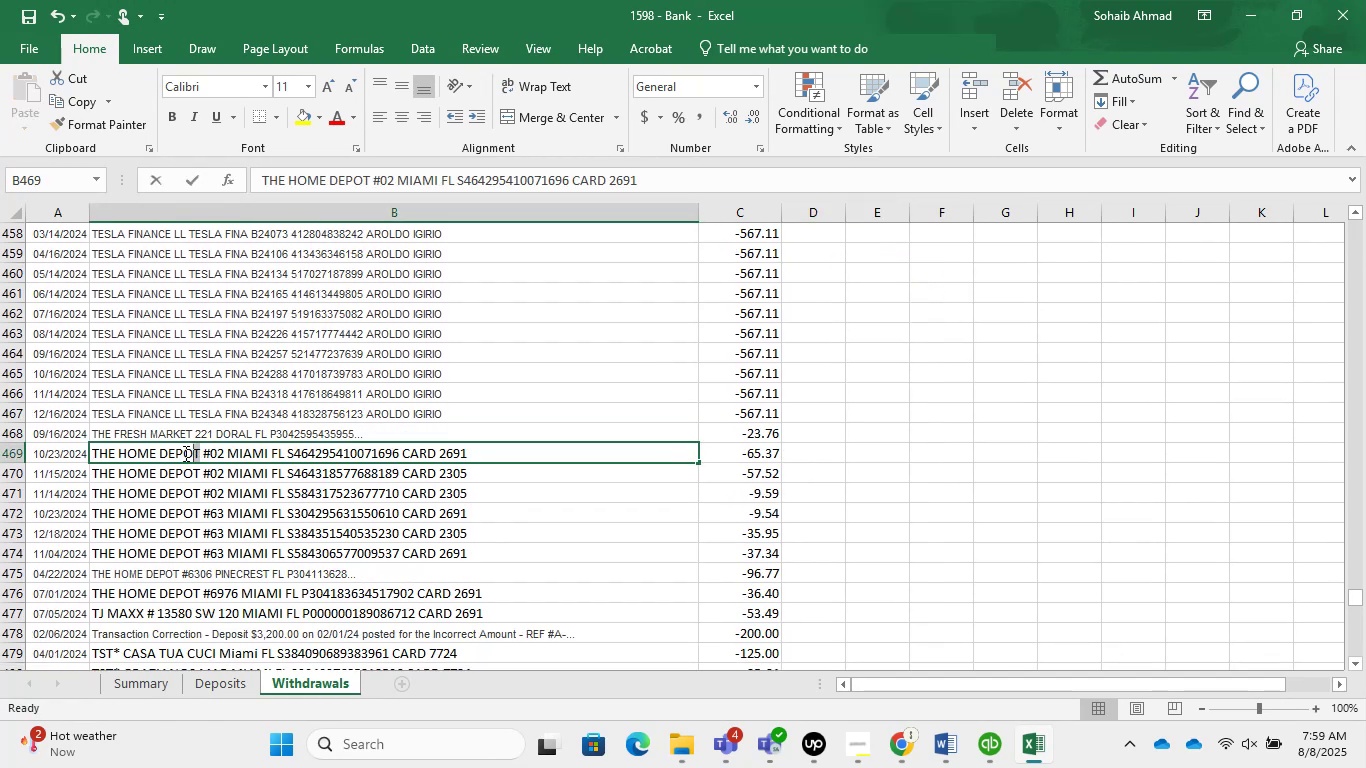 
key(Control+C)
 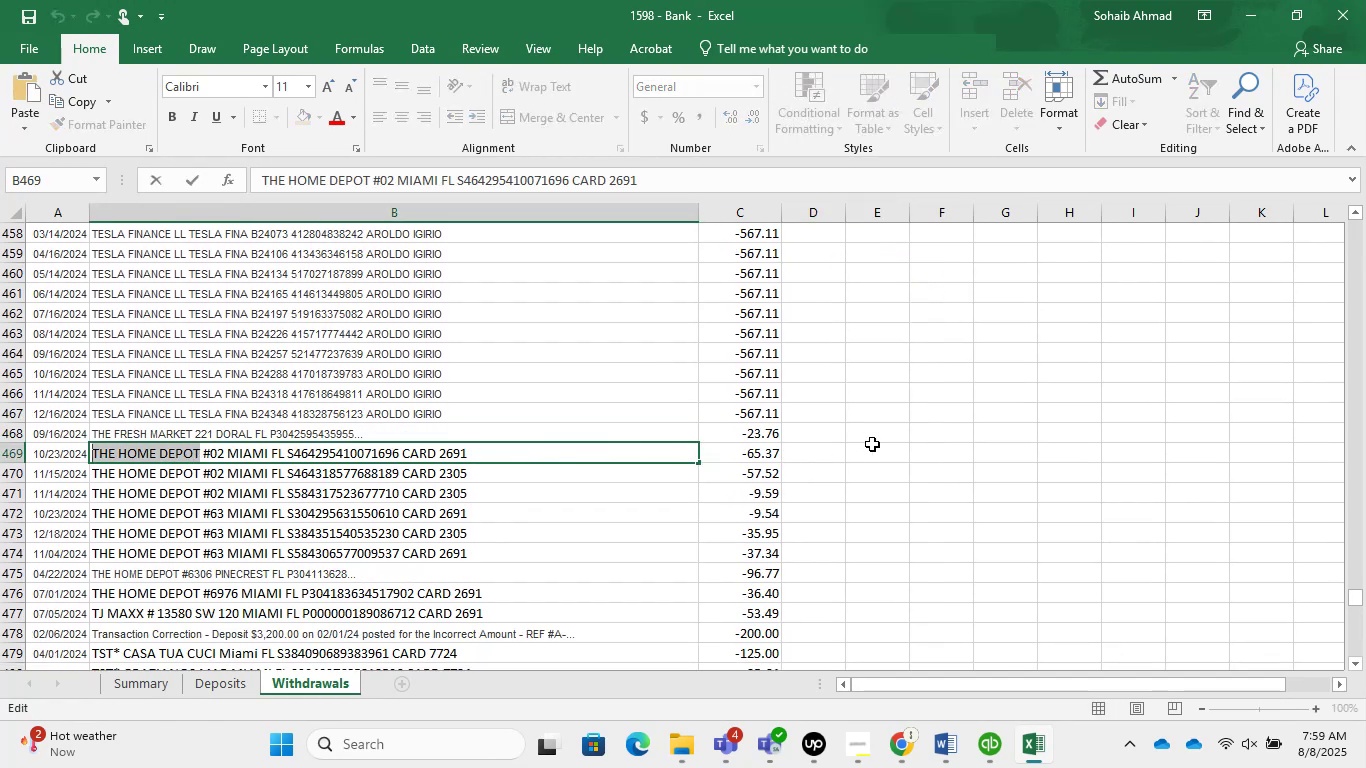 
left_click([891, 444])
 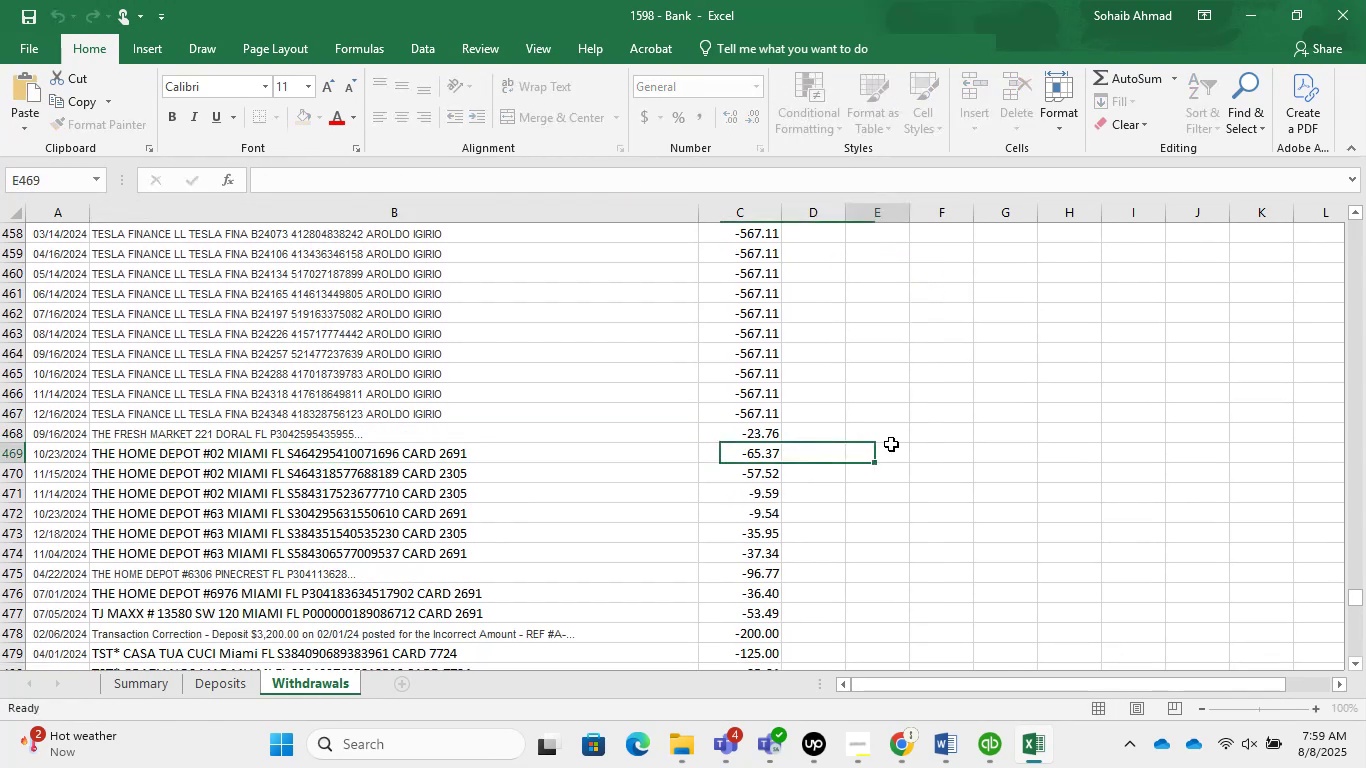 
key(Control+V)
 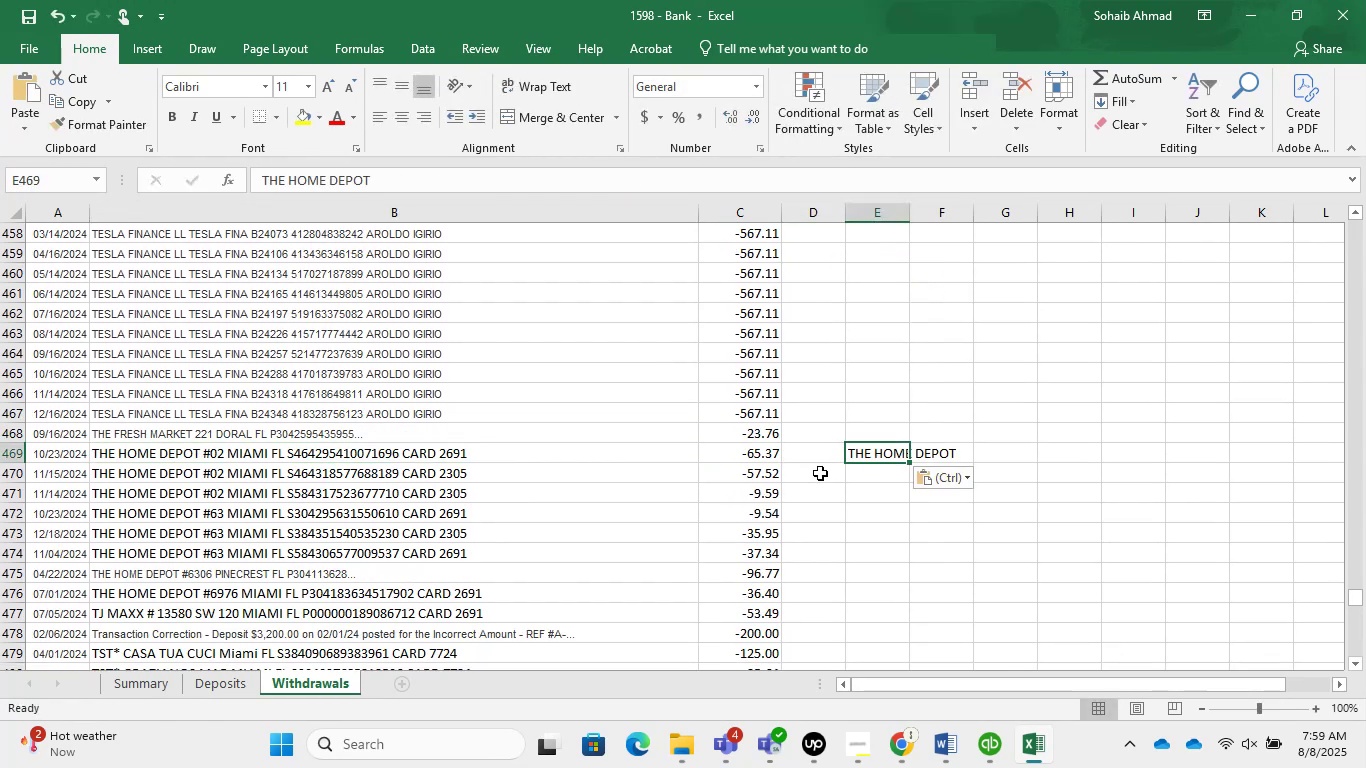 
scroll: coordinate [367, 413], scroll_direction: down, amount: 6.0
 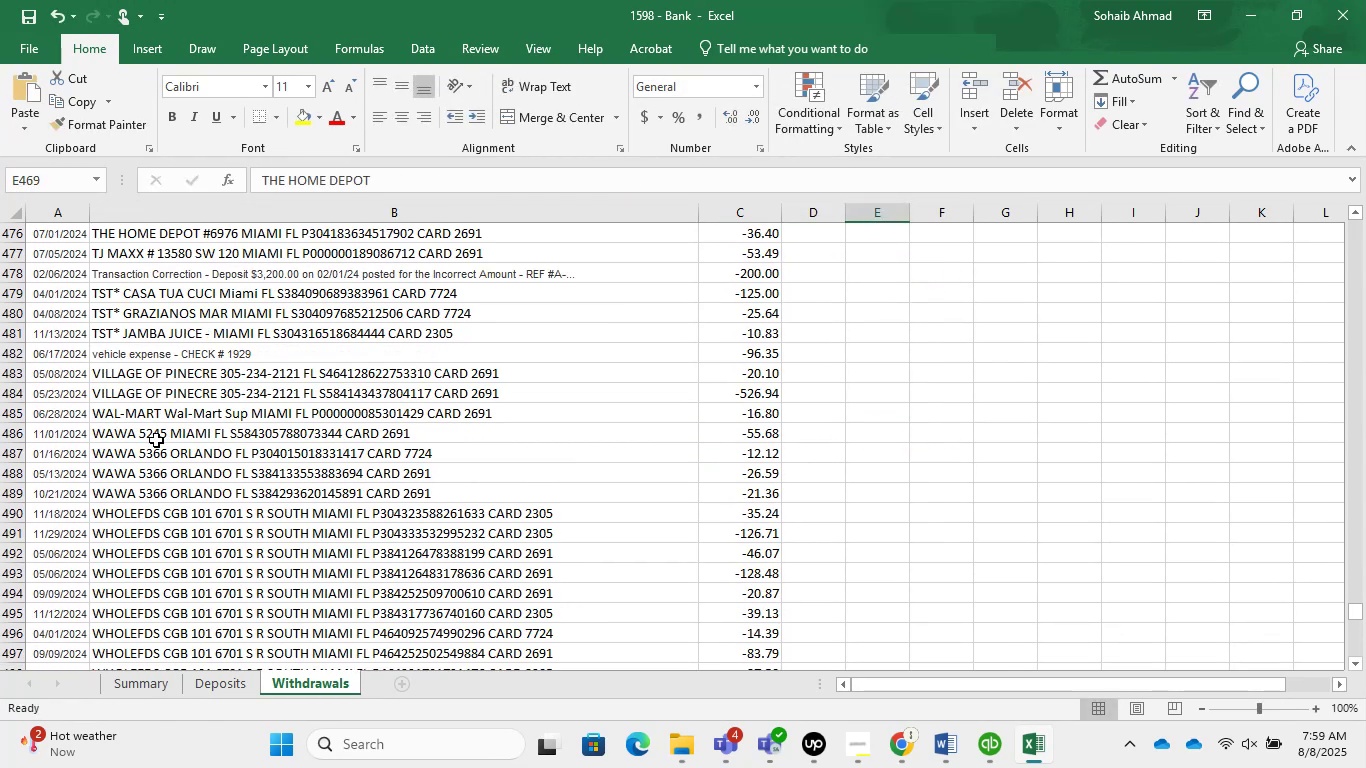 
left_click([137, 433])
 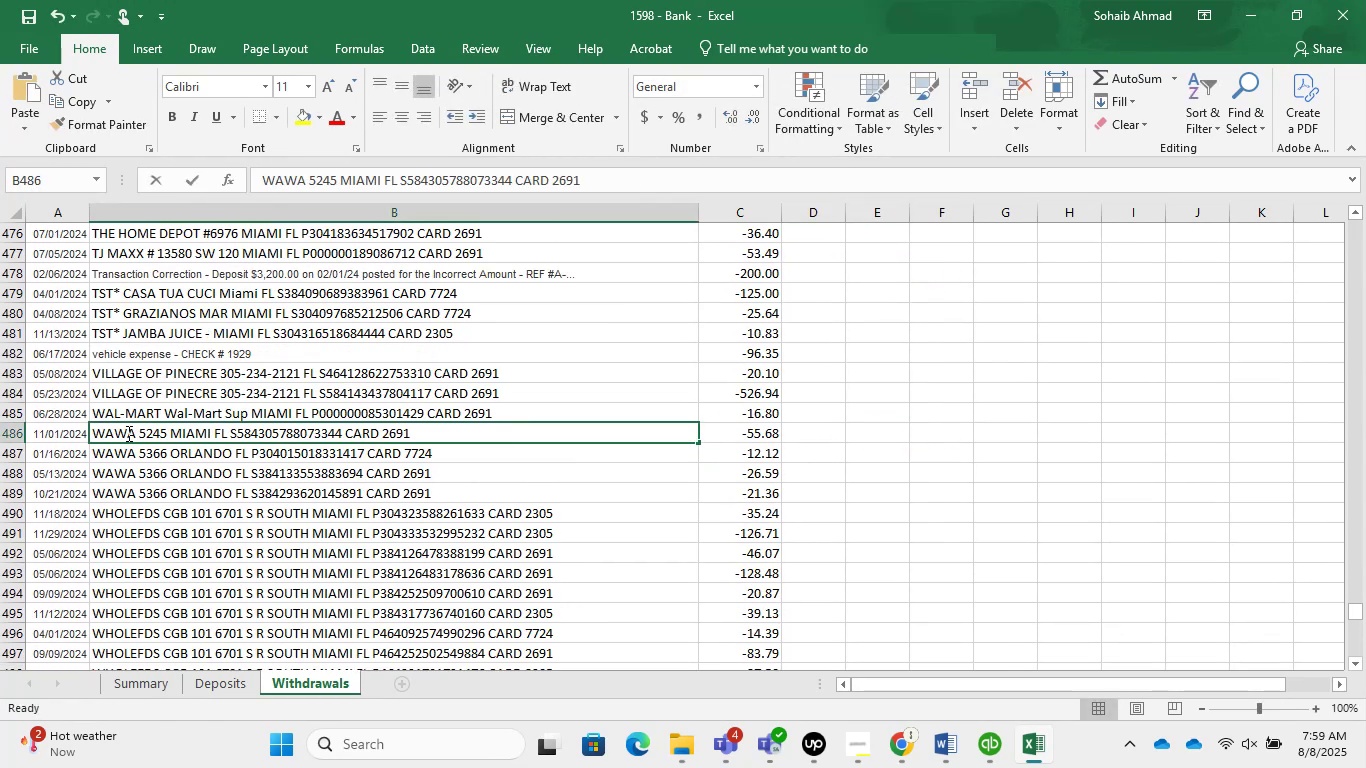 
key(Control+C)
 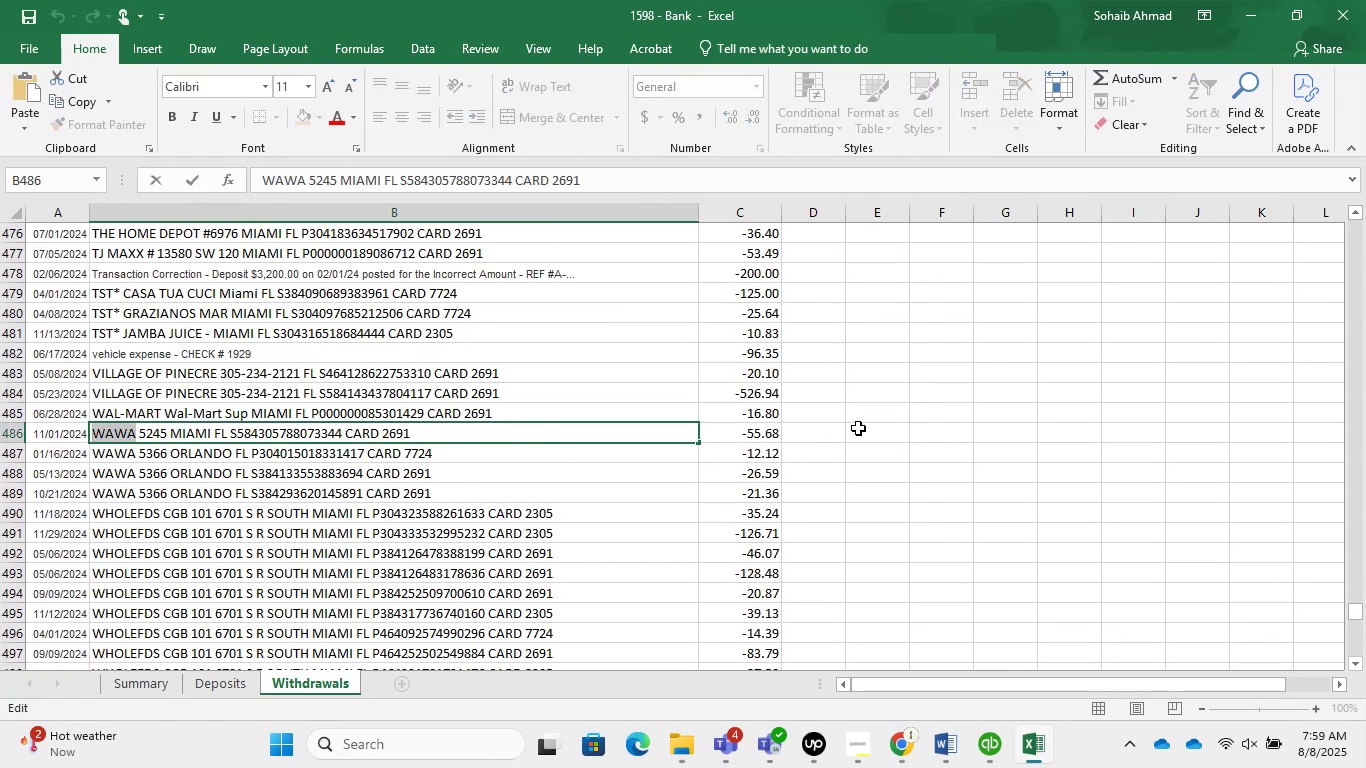 
key(Control+V)
 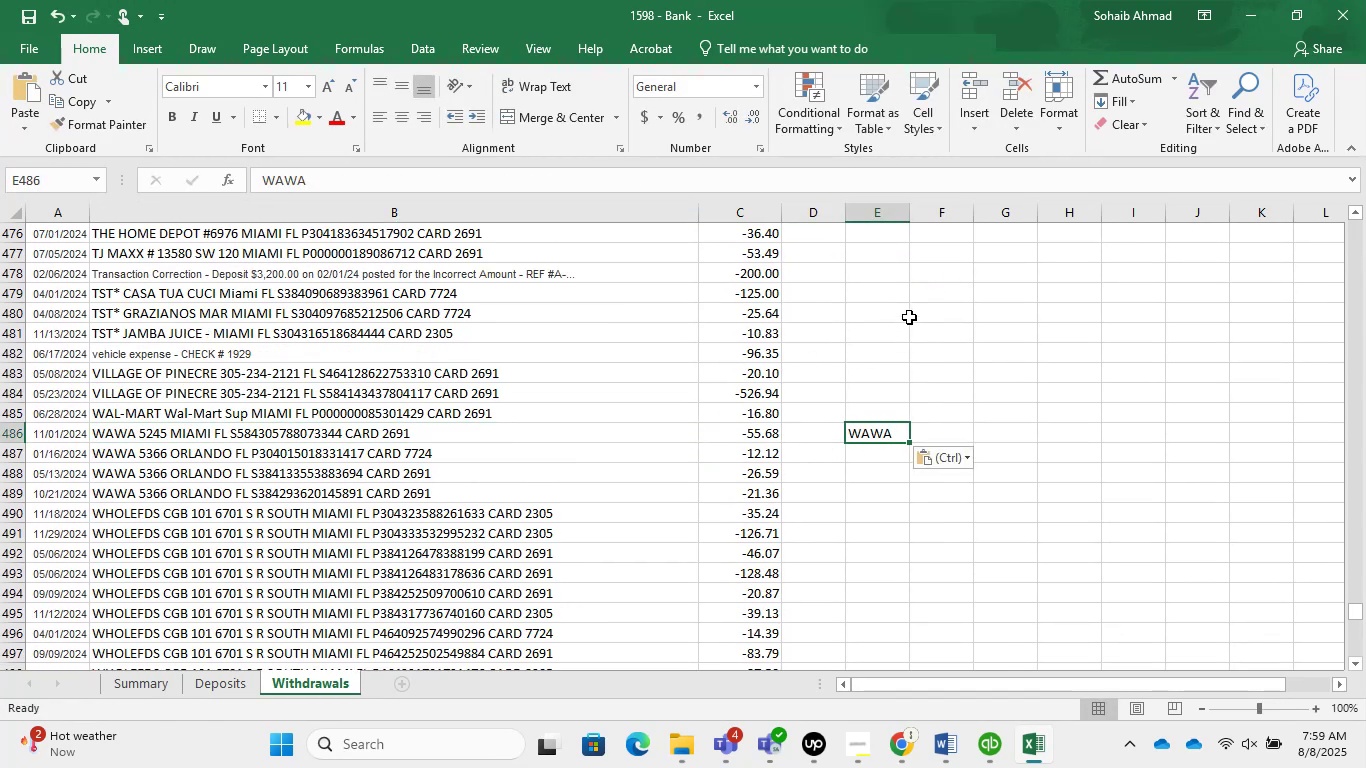 
double_click([875, 310])
 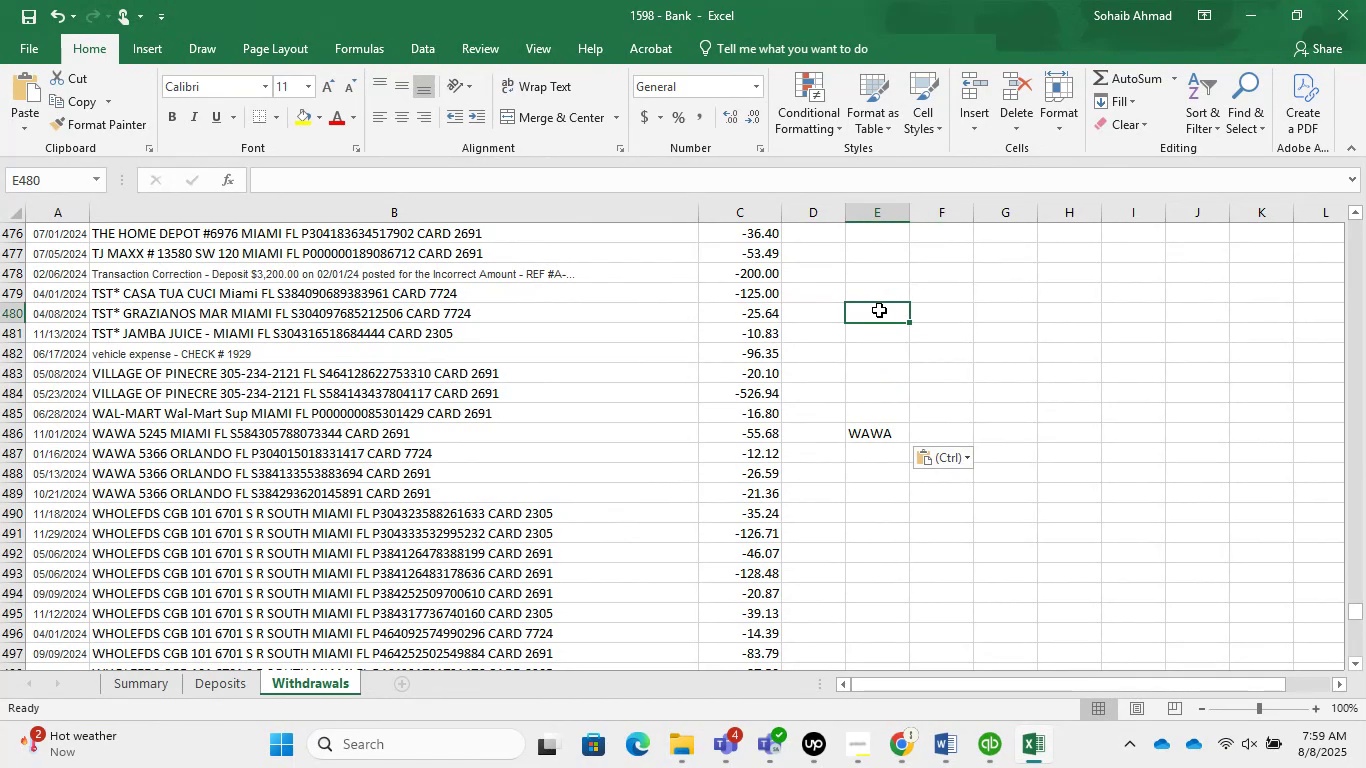 
type(TST)
 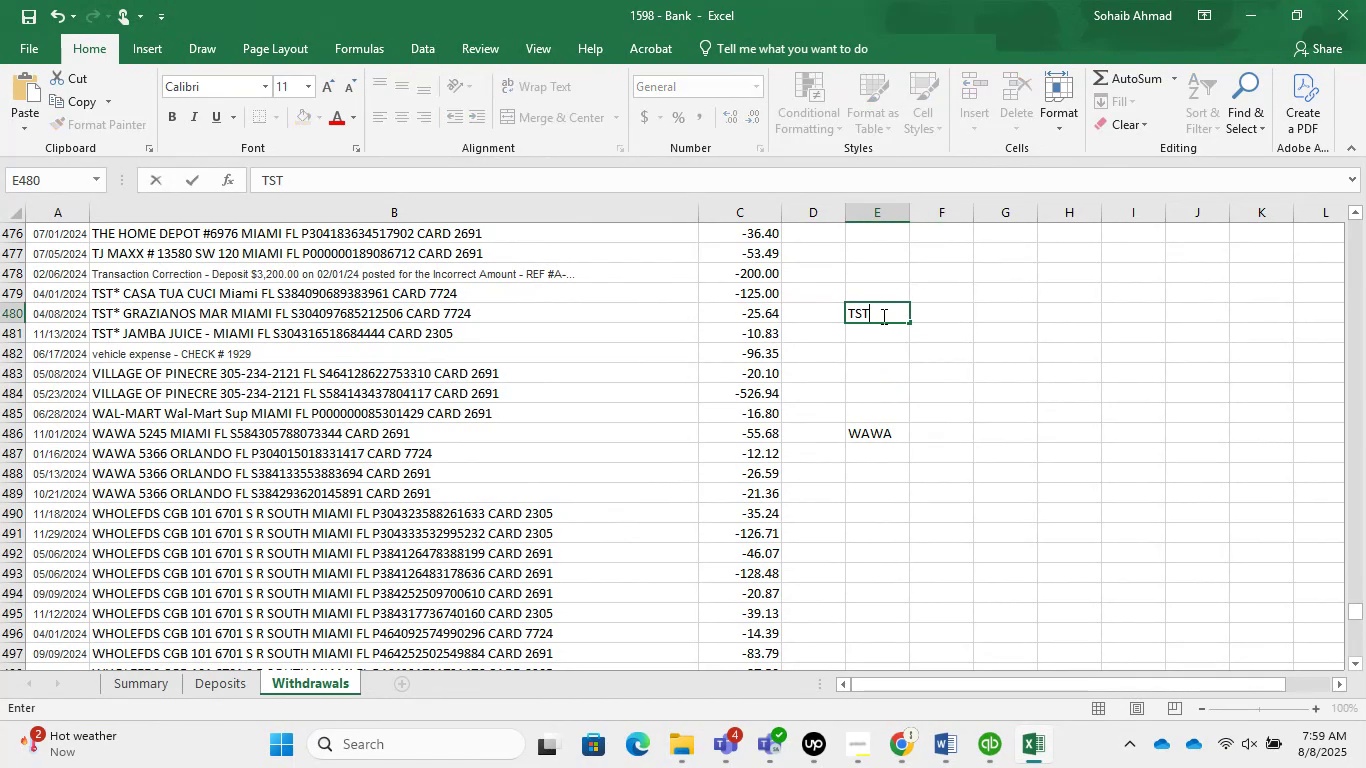 
key(Enter)
 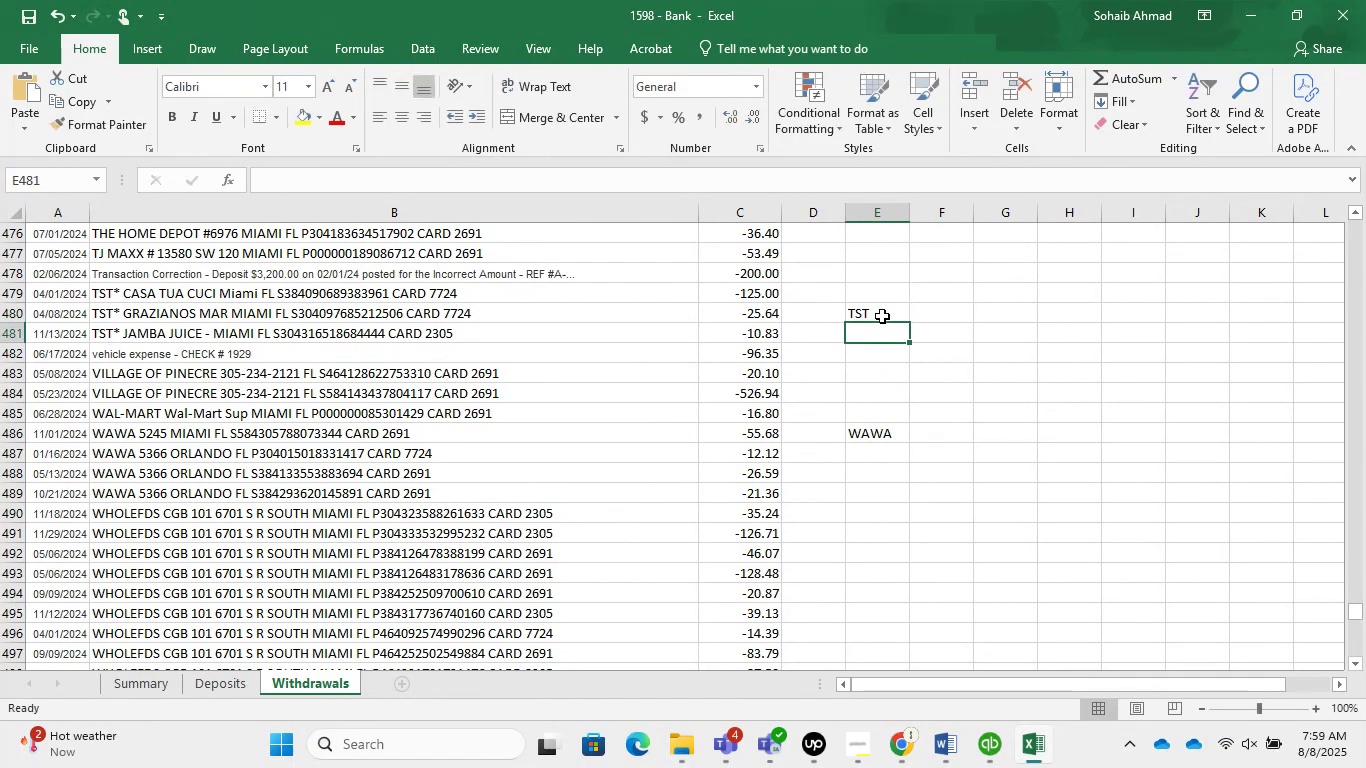 
key(ArrowDown)
 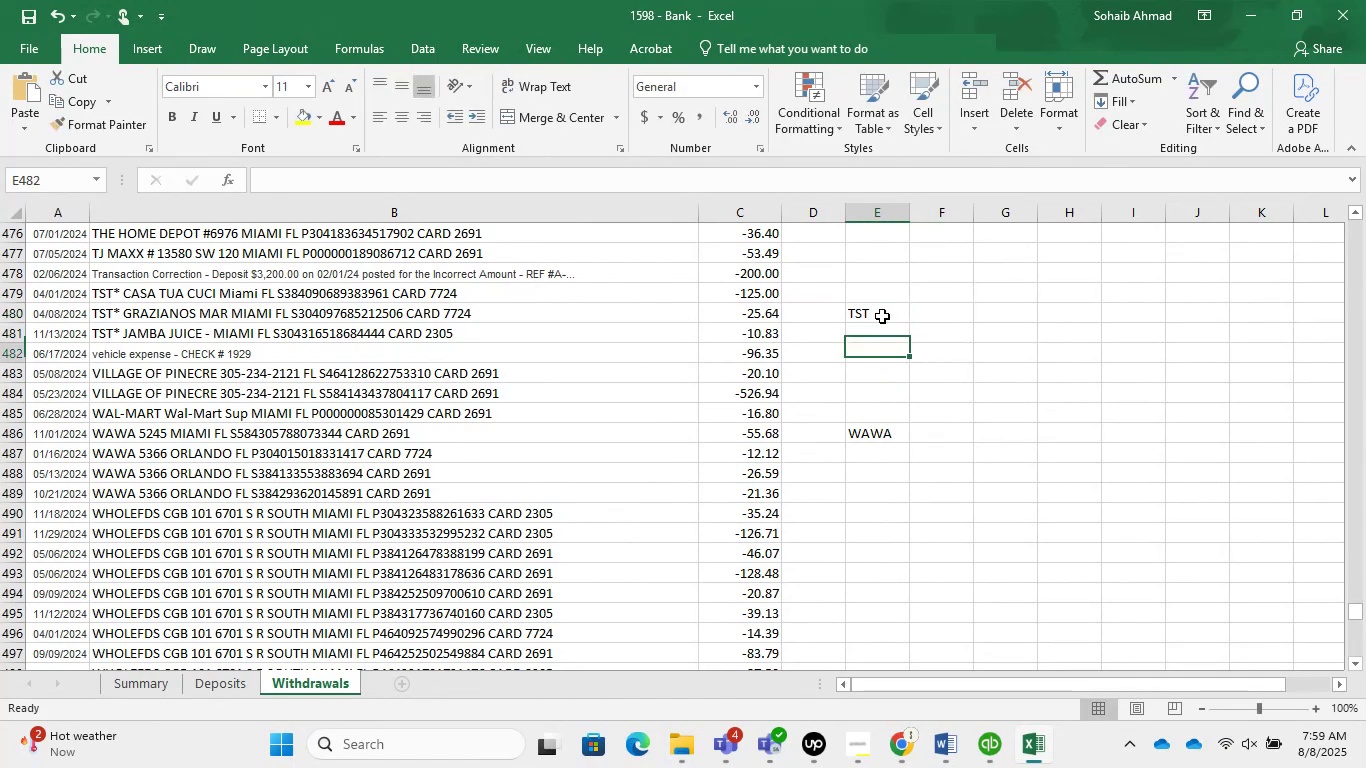 
key(ArrowDown)
 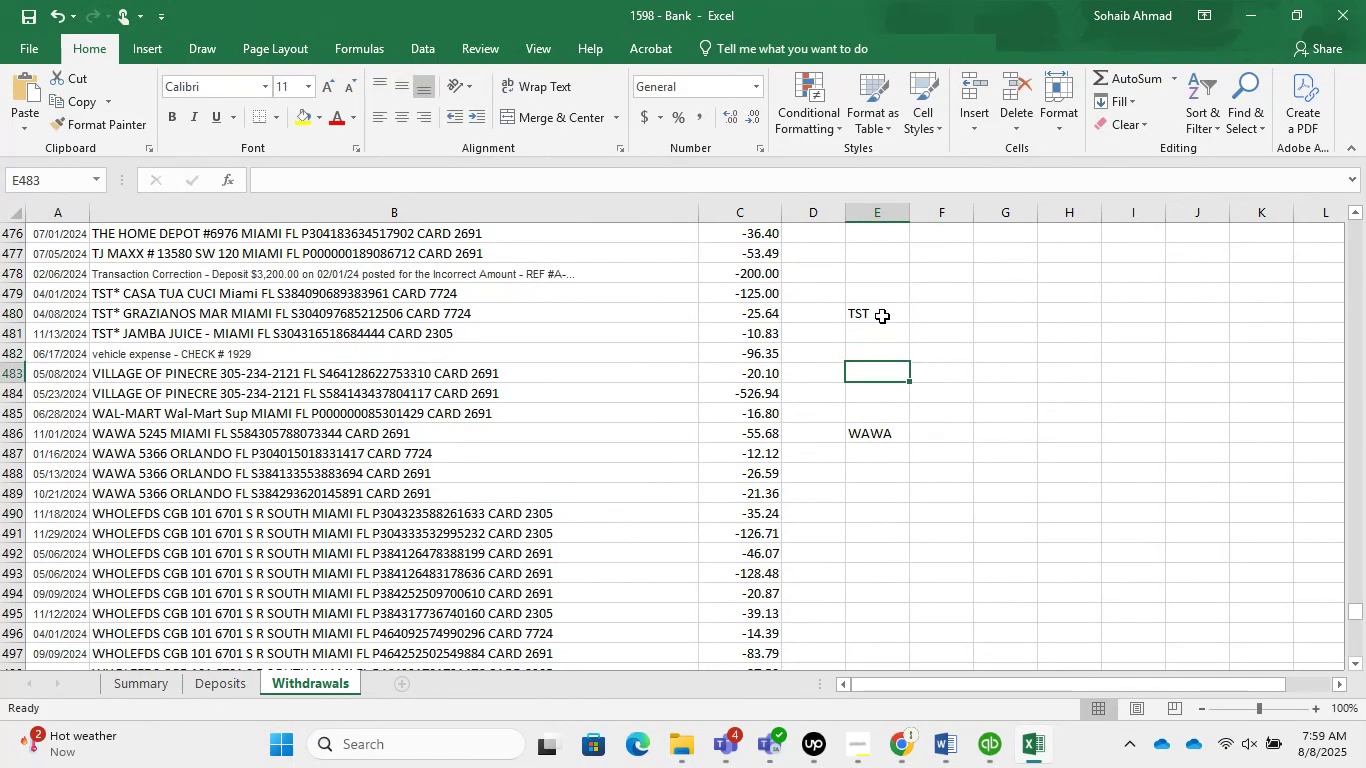 
key(ArrowDown)
 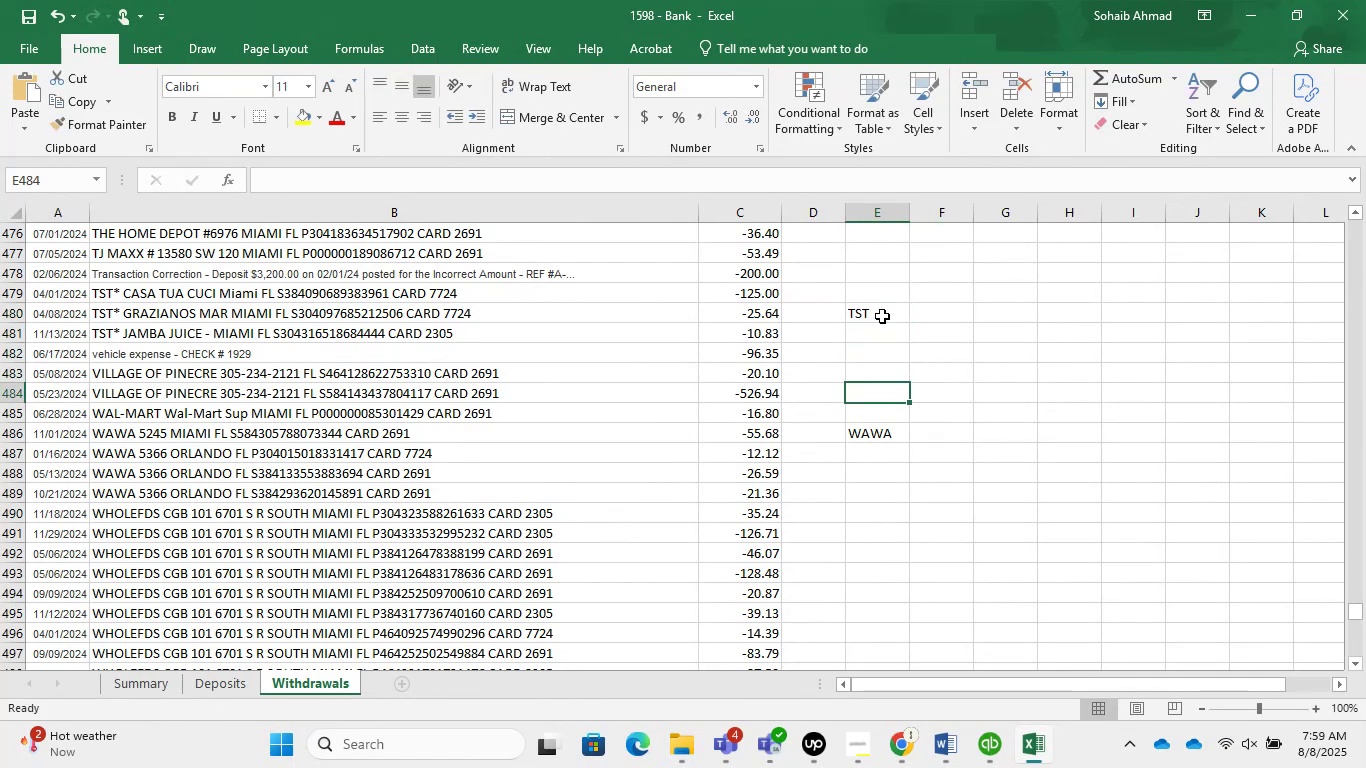 
key(ArrowDown)
 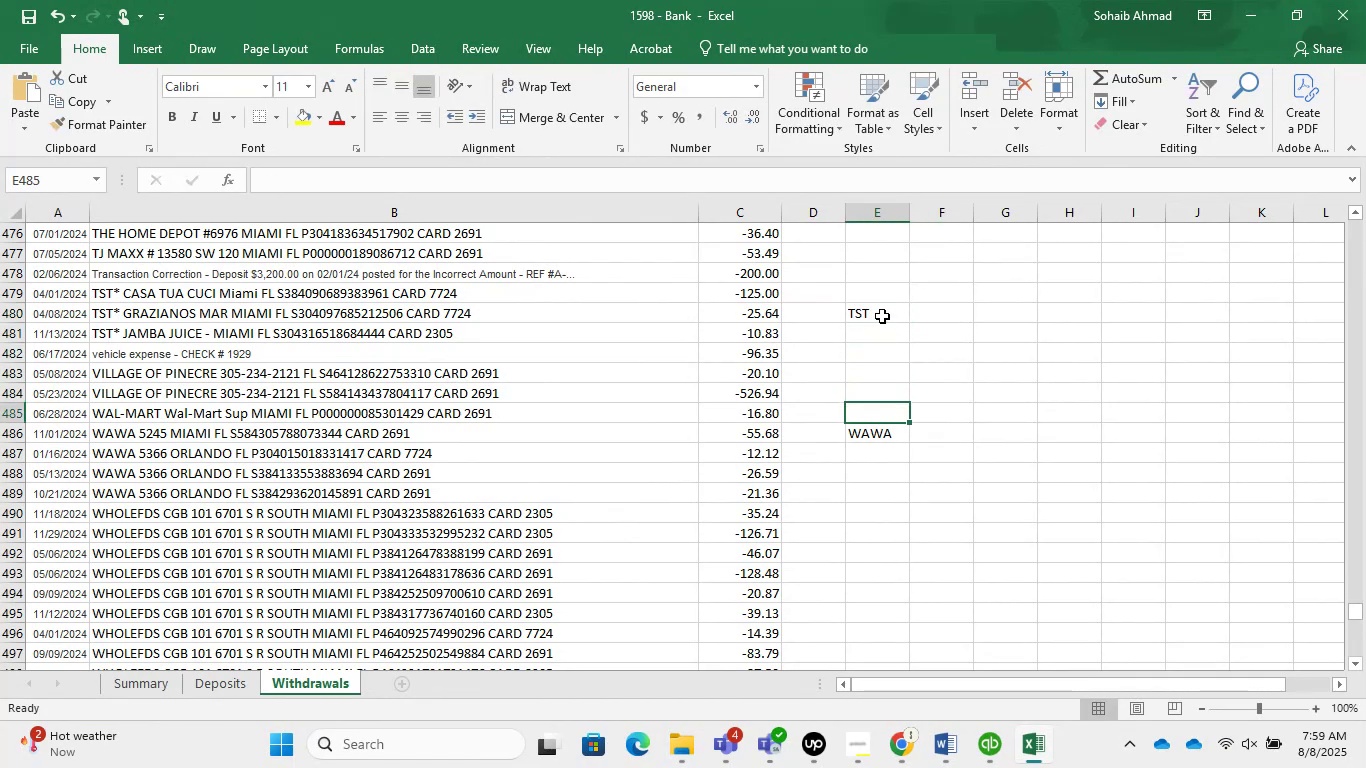 
key(ArrowLeft)
 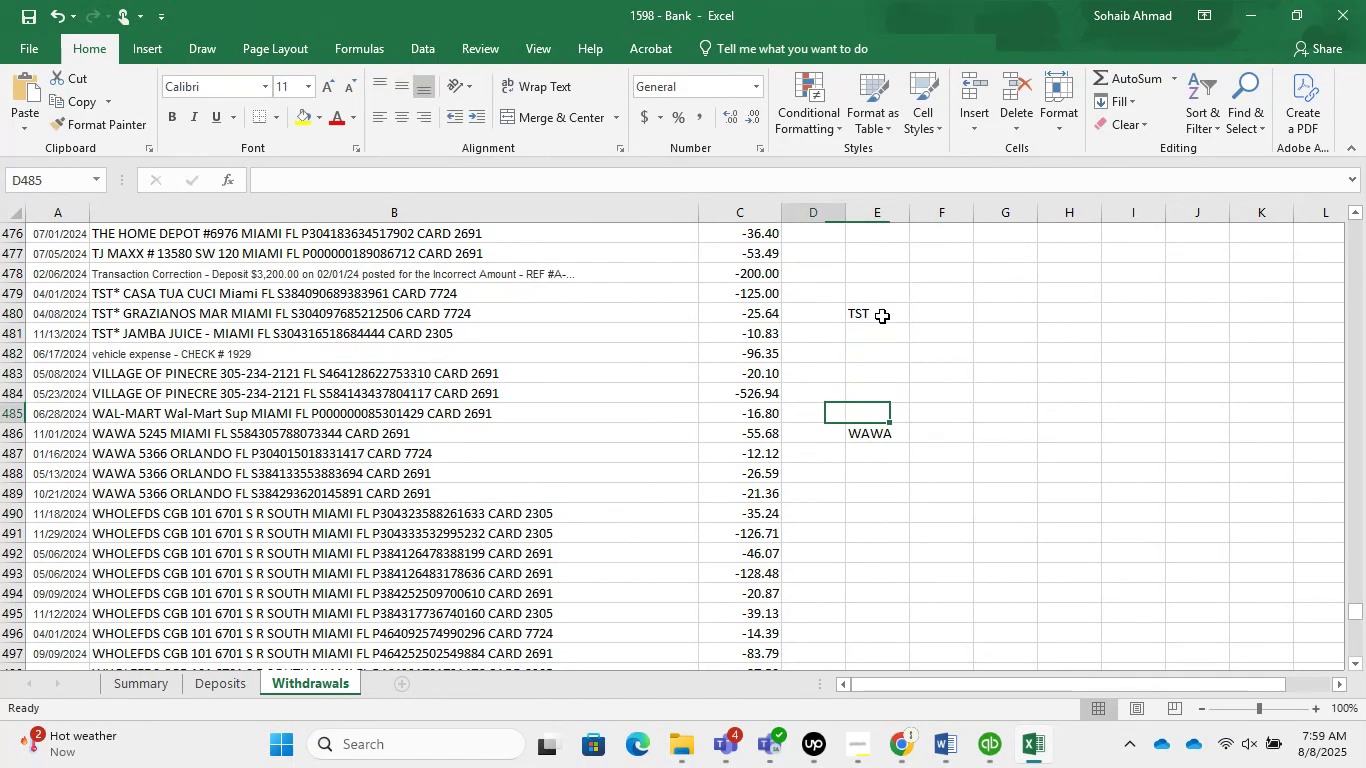 
key(ArrowLeft)
 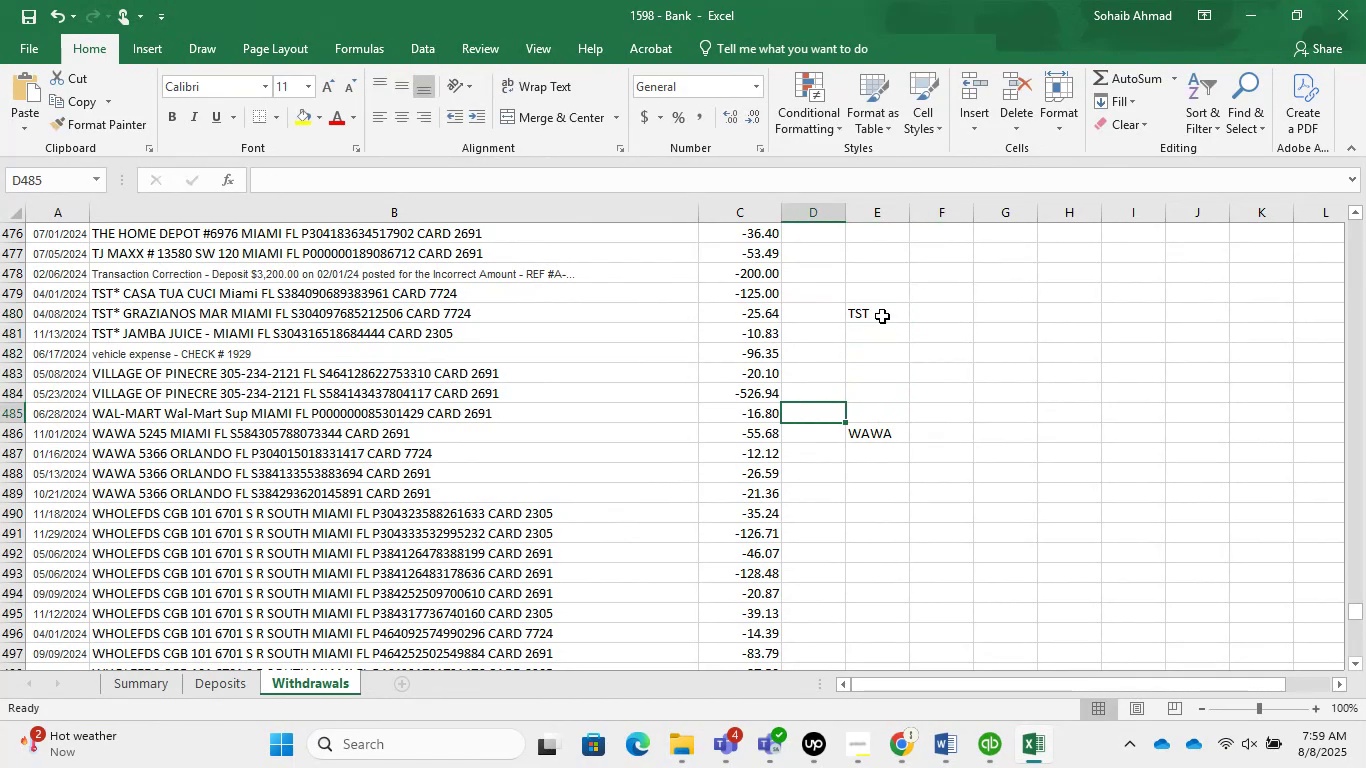 
key(ArrowLeft)
 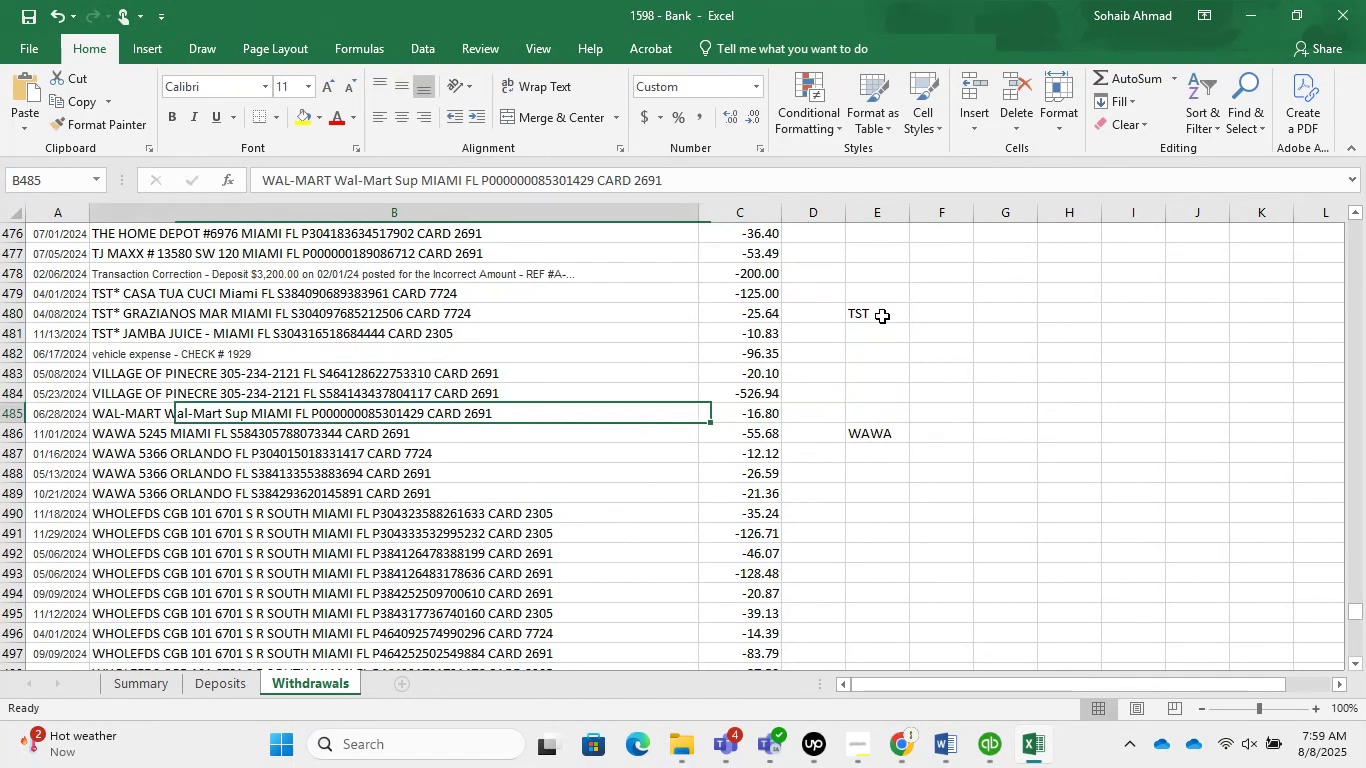 
key(ArrowLeft)
 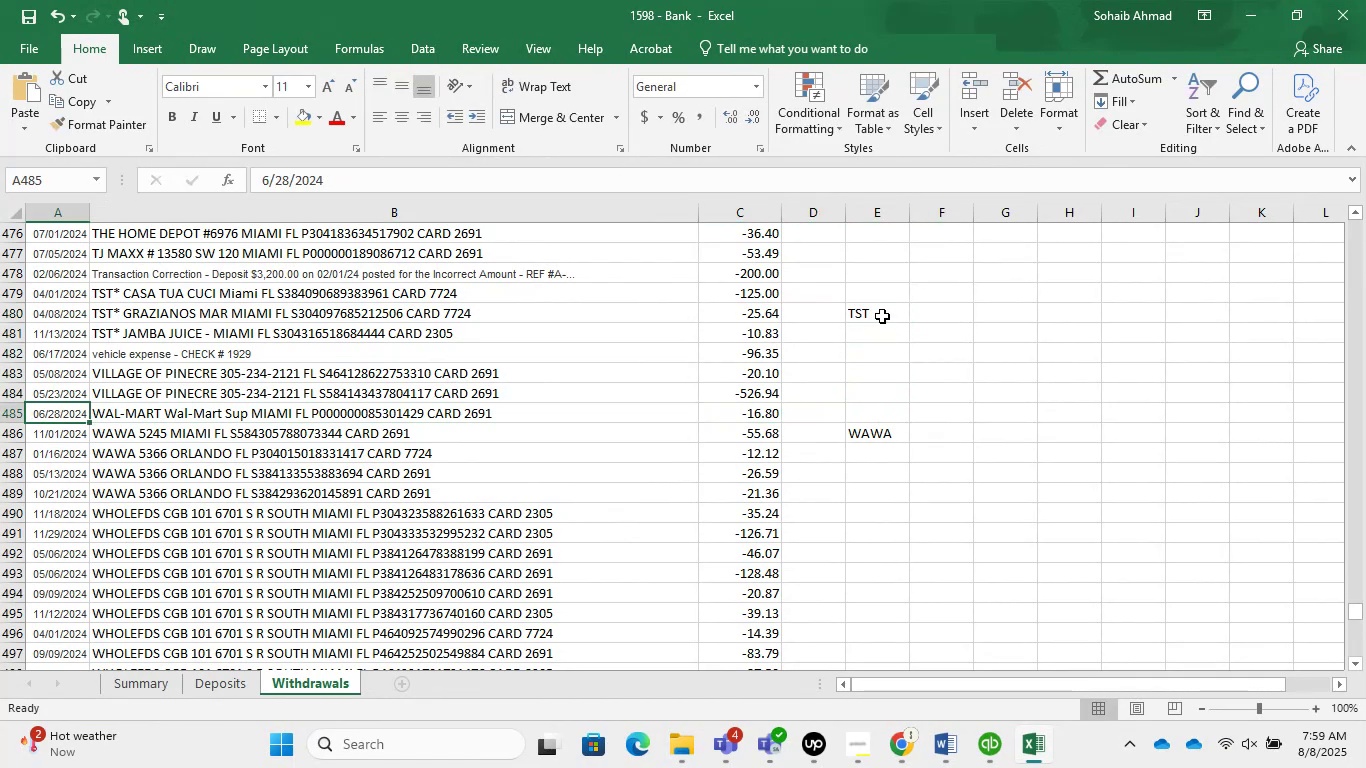 
key(ArrowRight)
 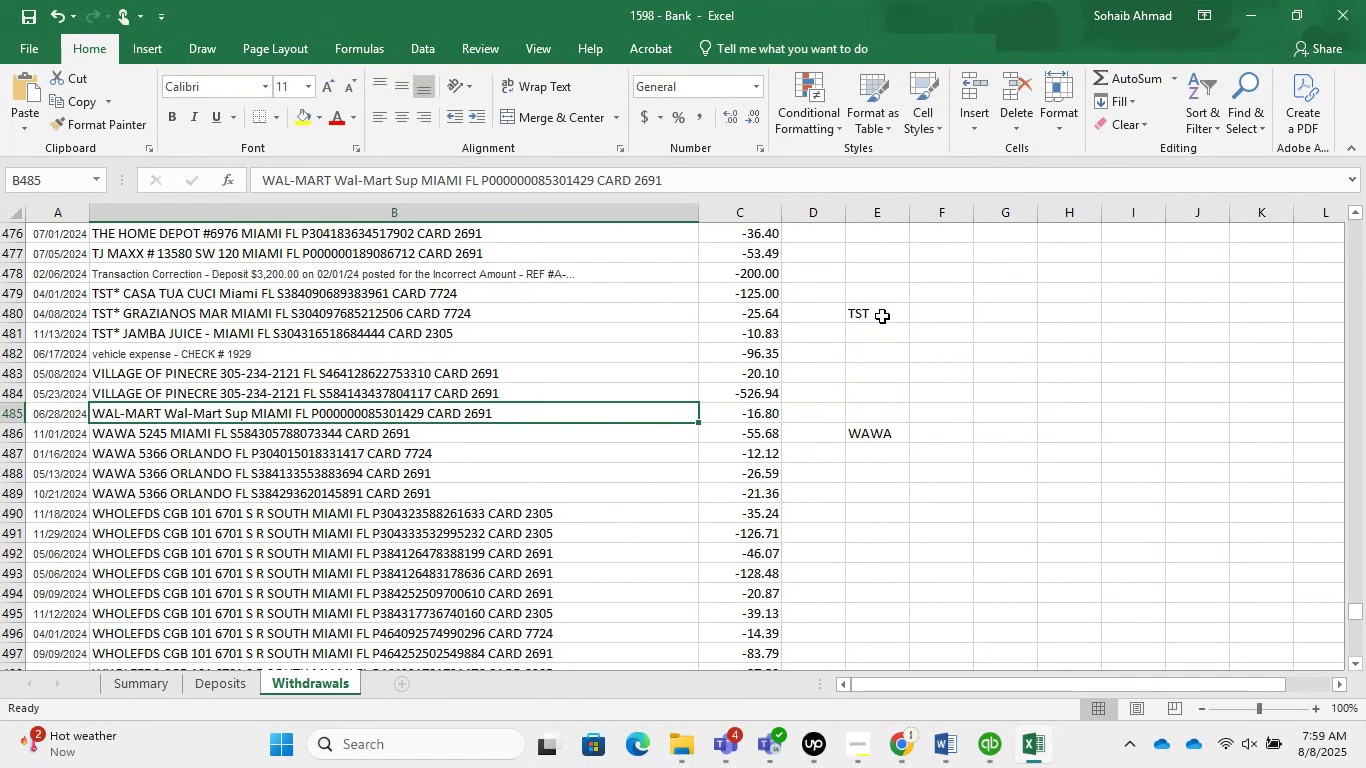 
key(F2)
 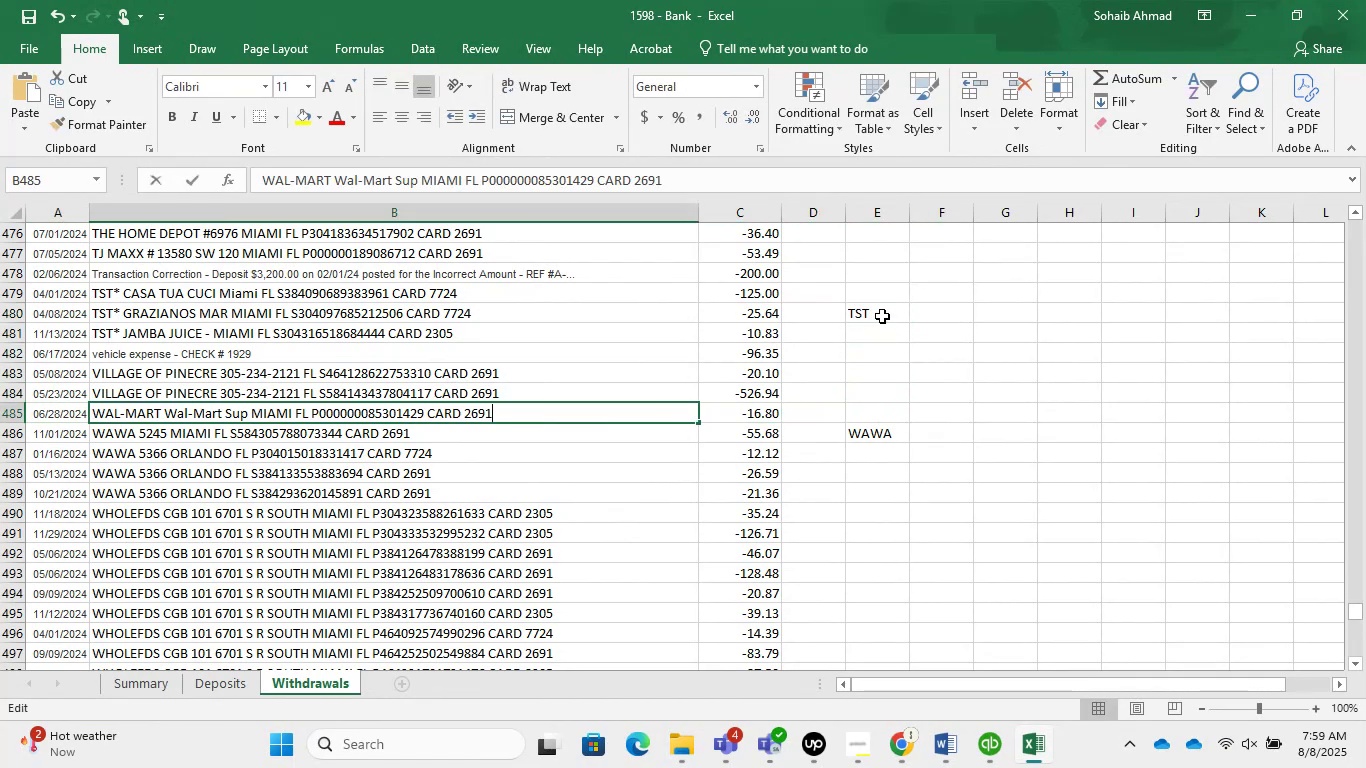 
hold_key(key=ArrowLeft, duration=1.52)
 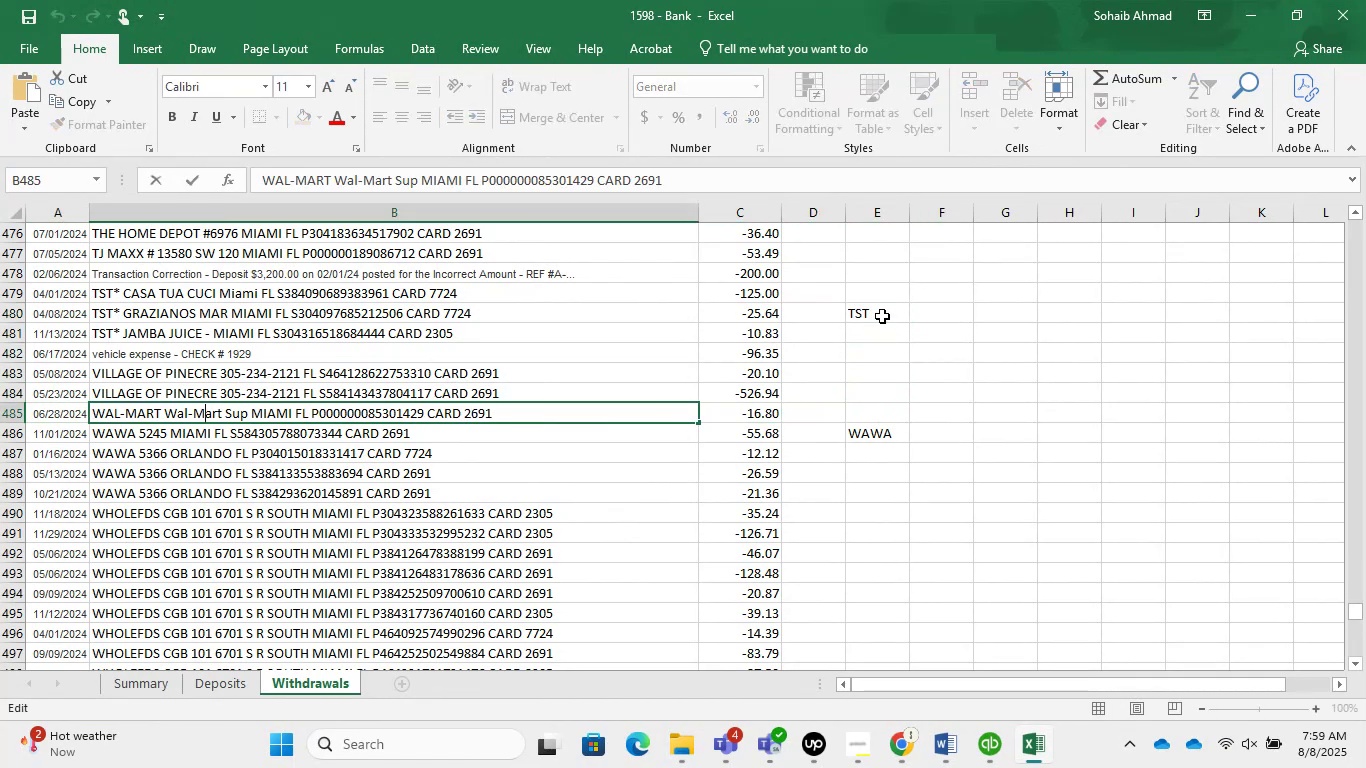 
hold_key(key=ArrowLeft, duration=0.49)
 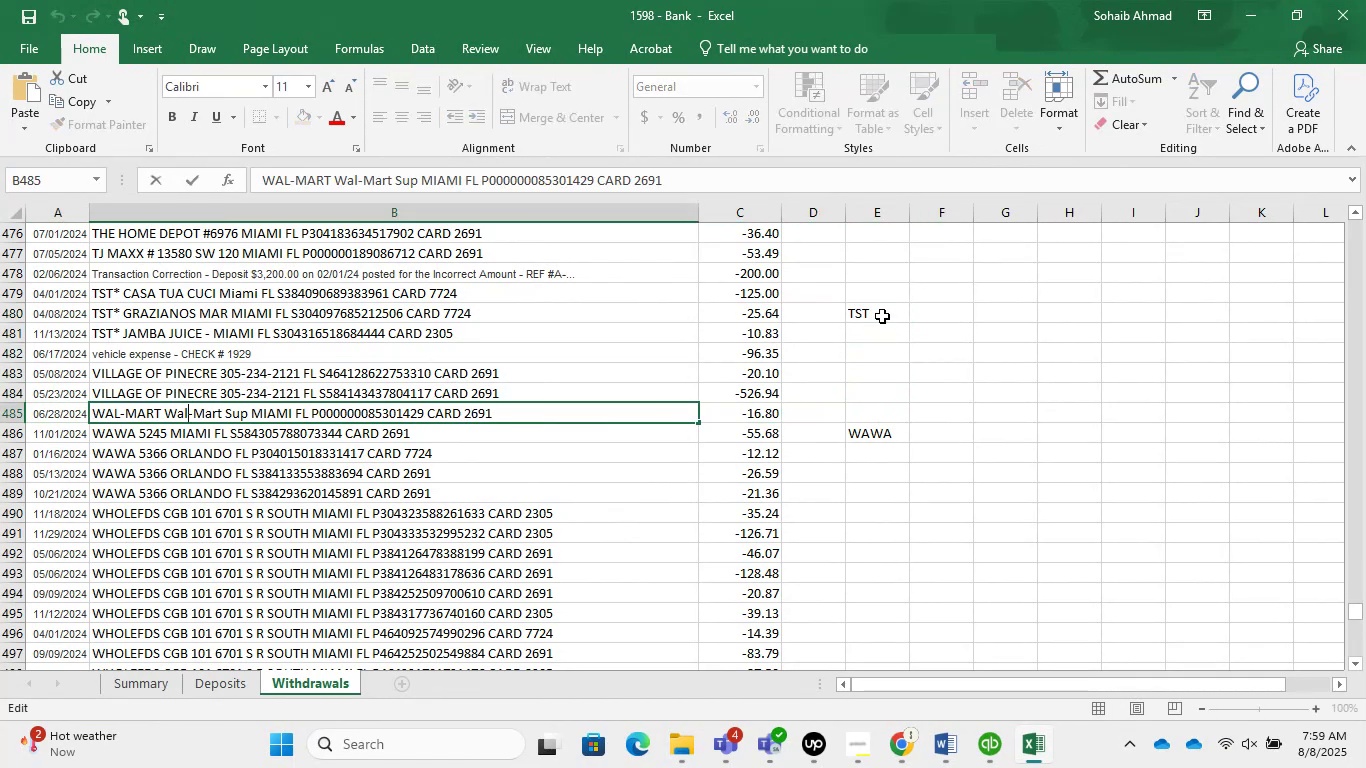 
key(ArrowLeft)
 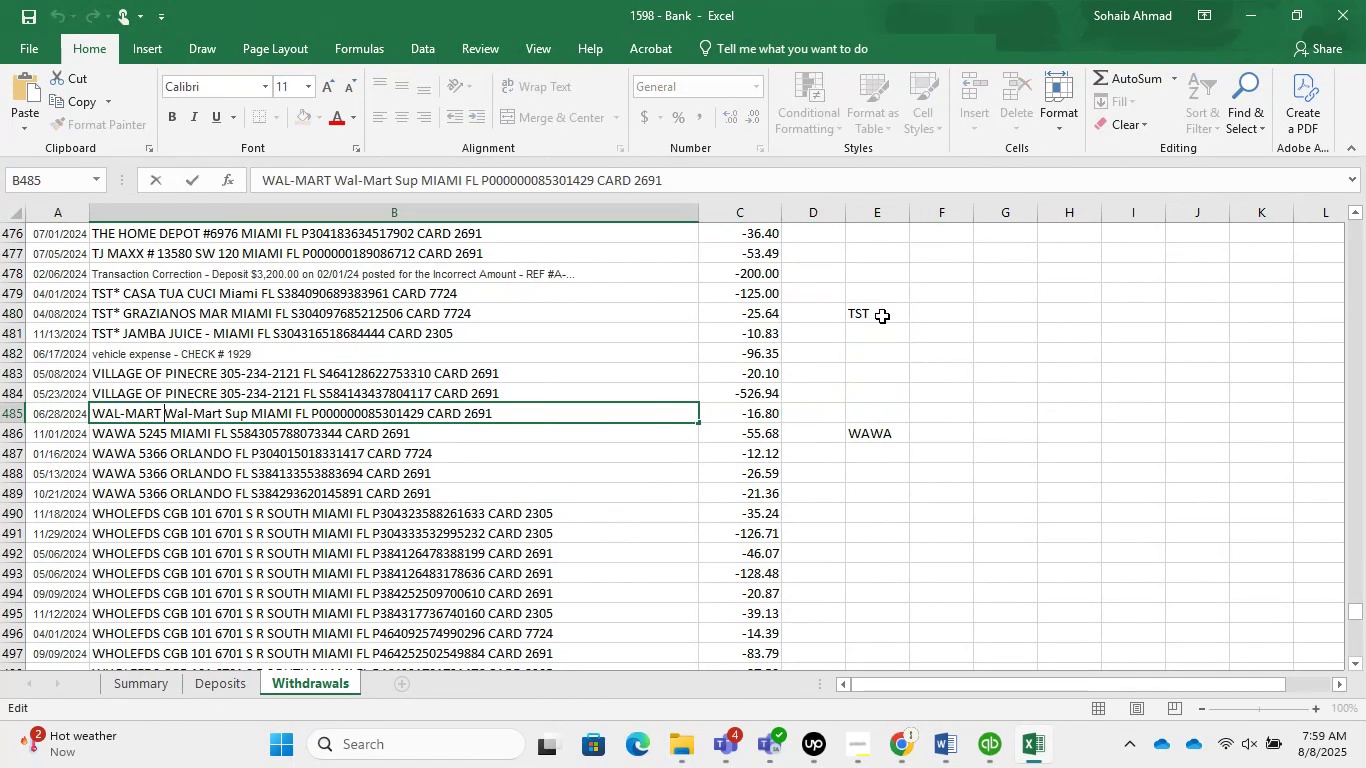 
key(ArrowLeft)
 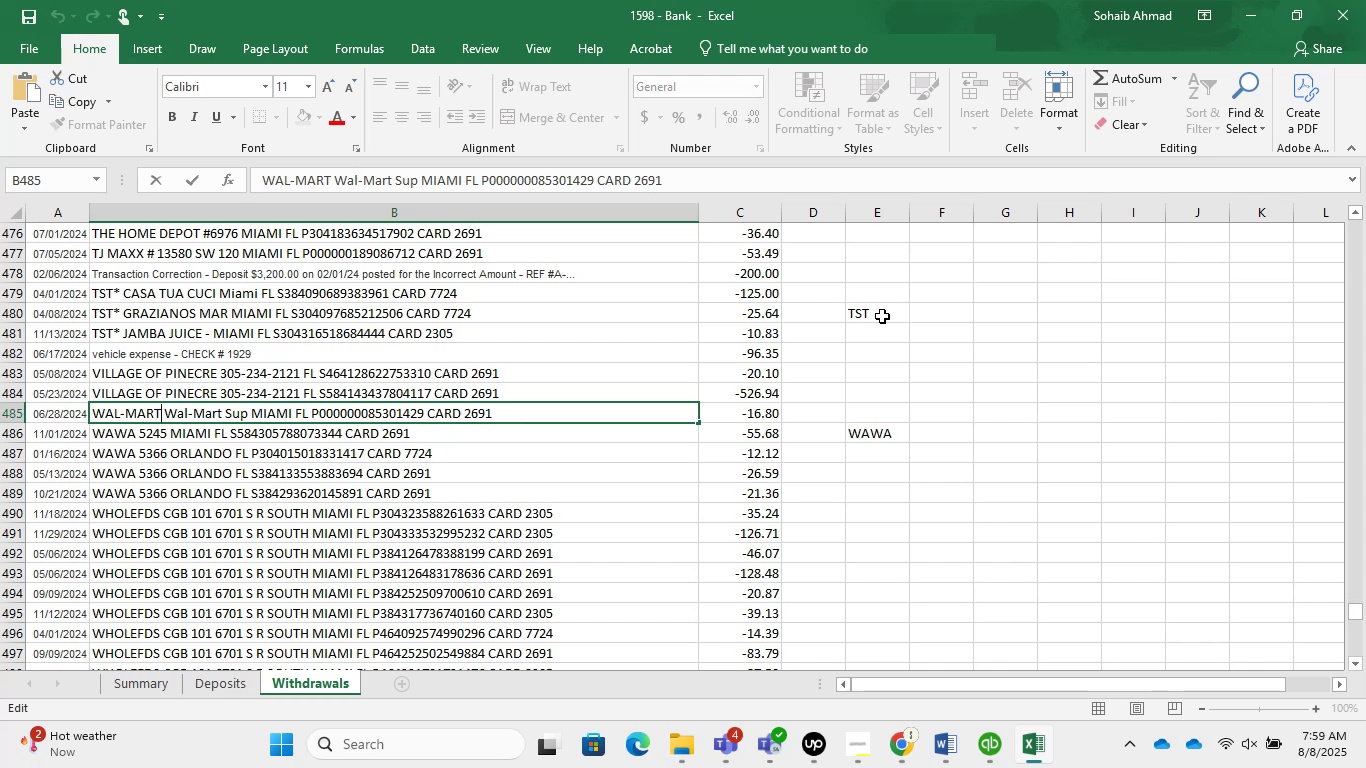 
hold_key(key=ShiftLeft, duration=1.3)
 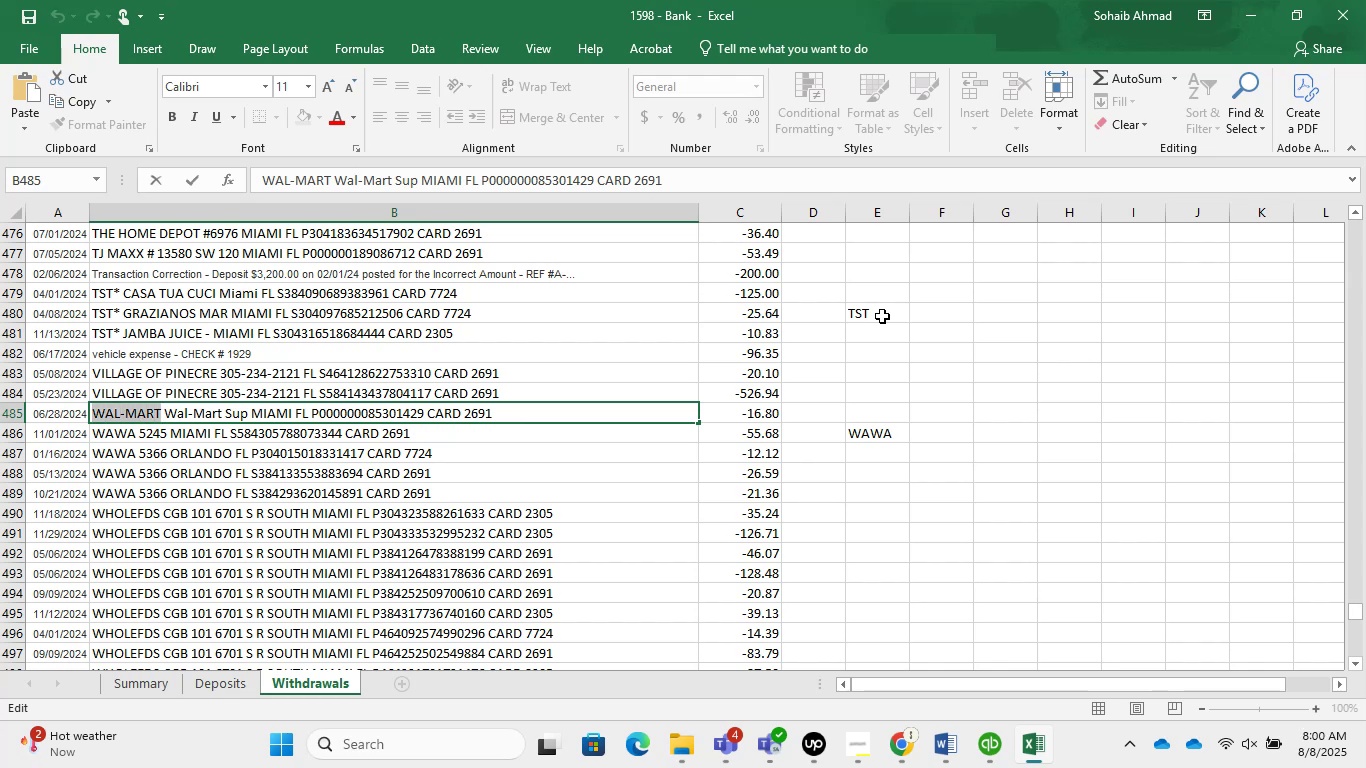 
hold_key(key=ArrowLeft, duration=0.96)
 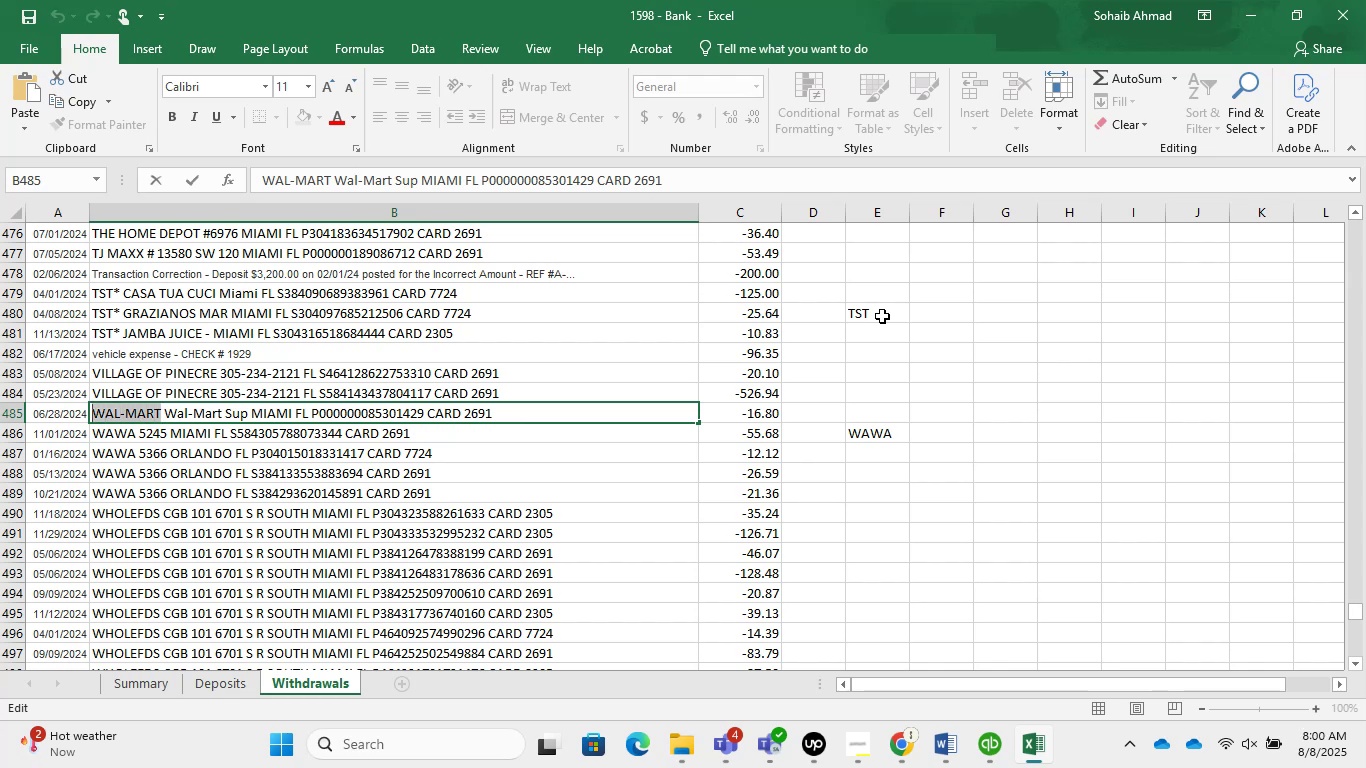 
key(Control+C)
 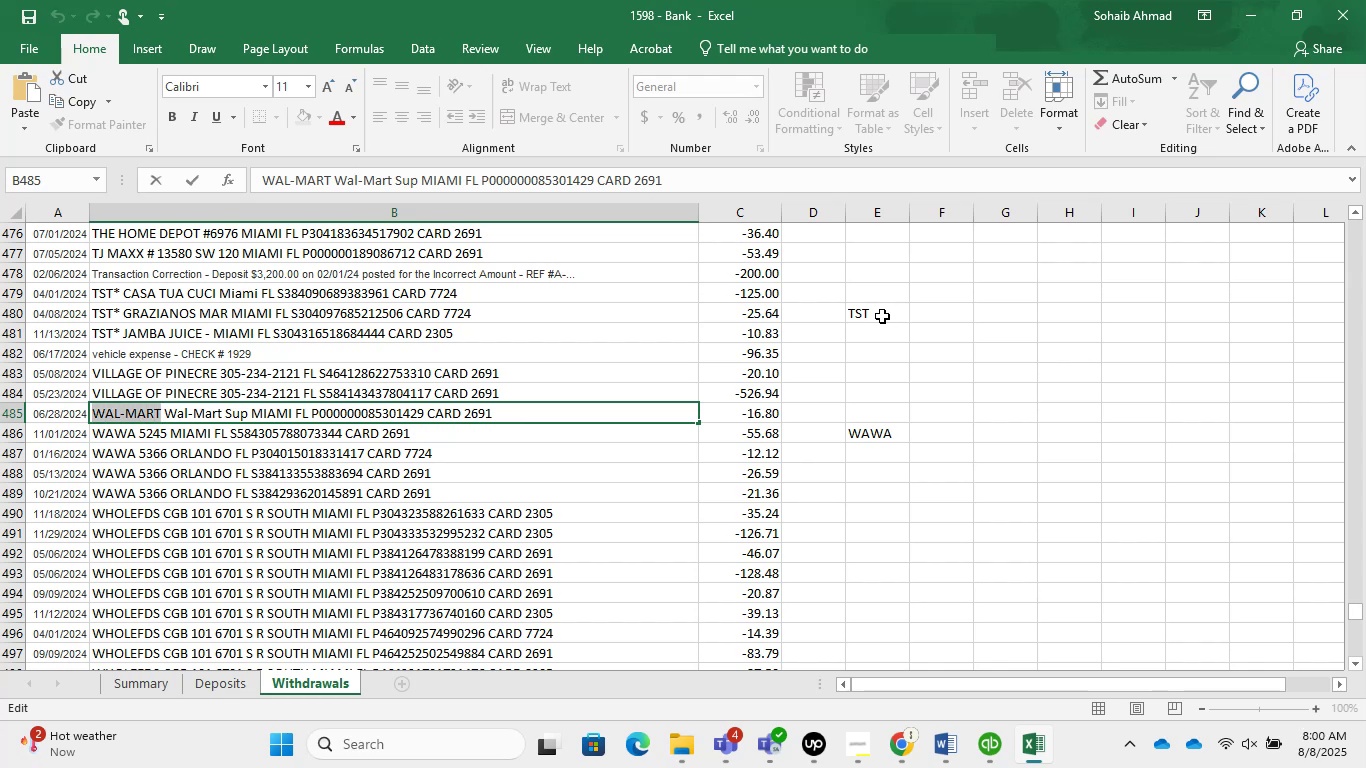 
hold_key(key=ArrowRight, duration=0.75)
 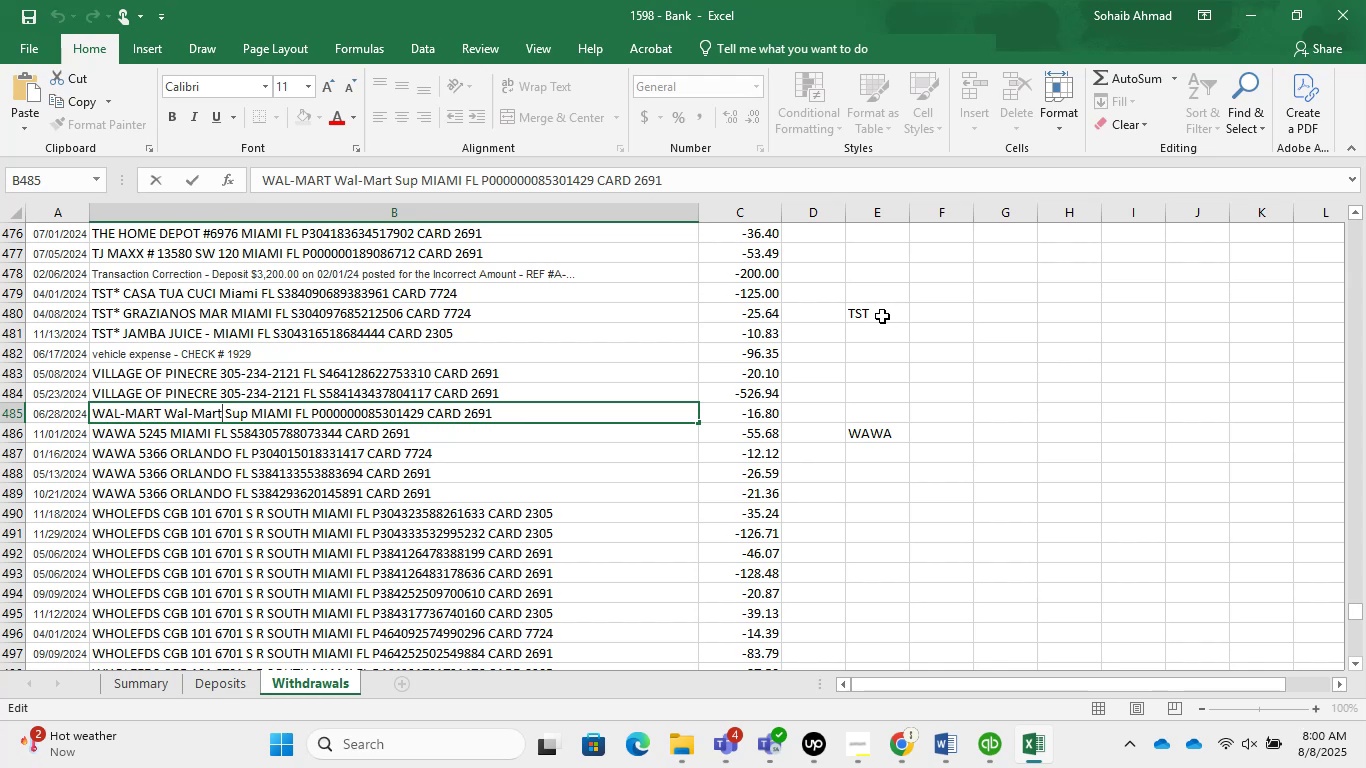 
key(Tab)
 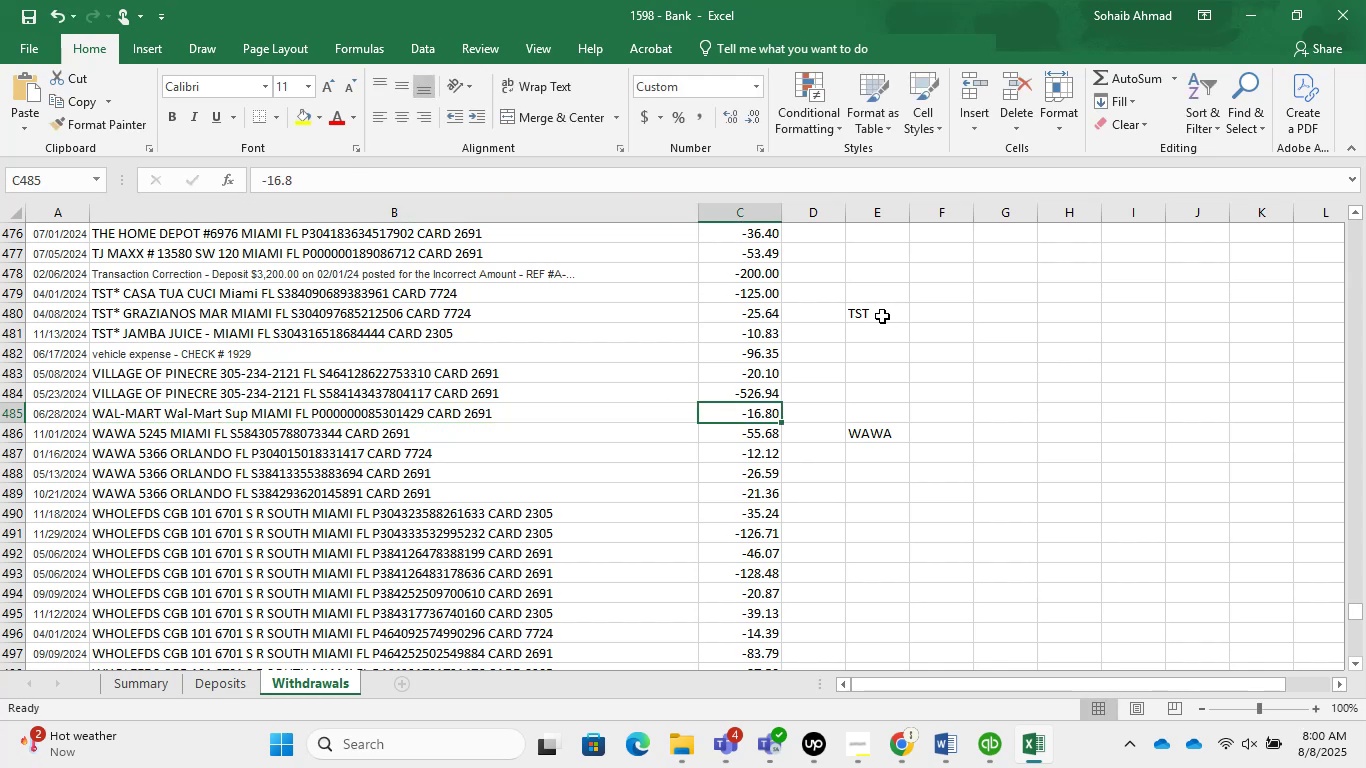 
key(Tab)
 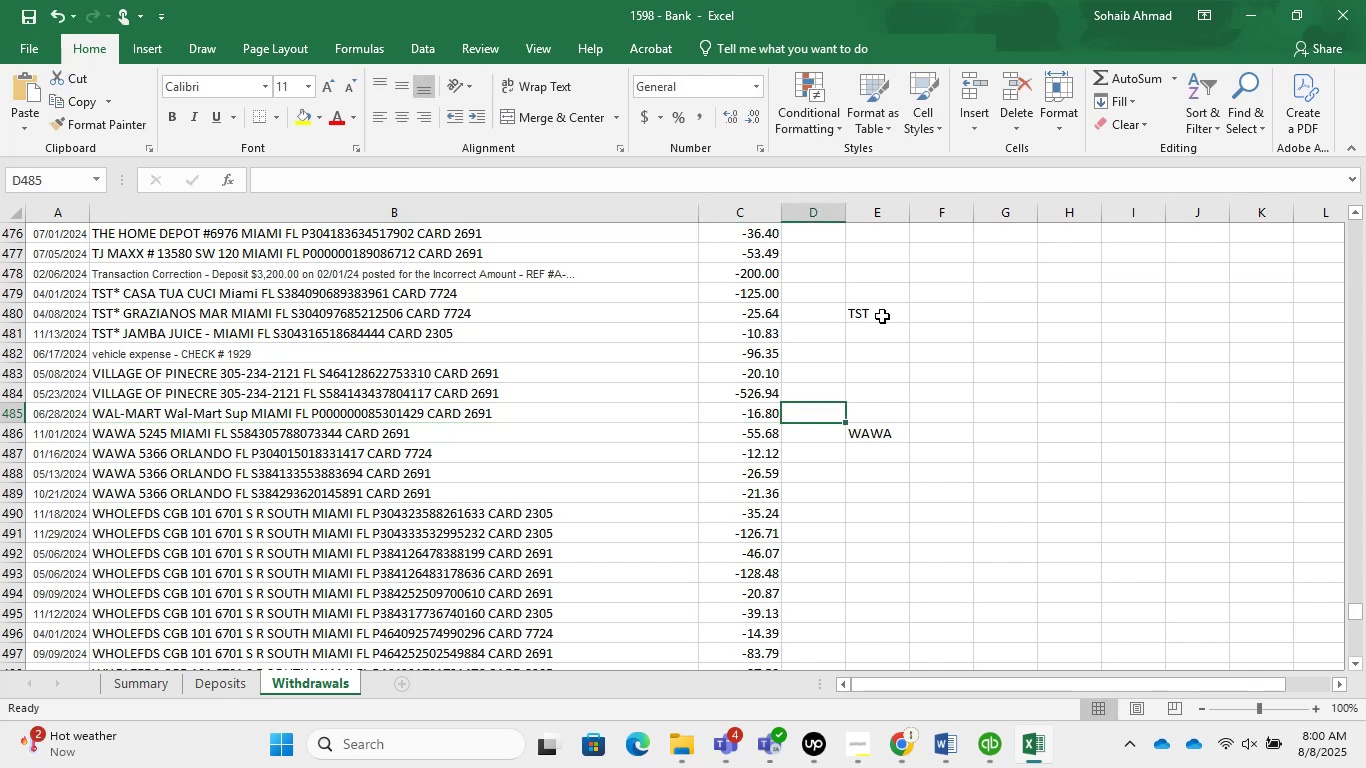 
key(Tab)
 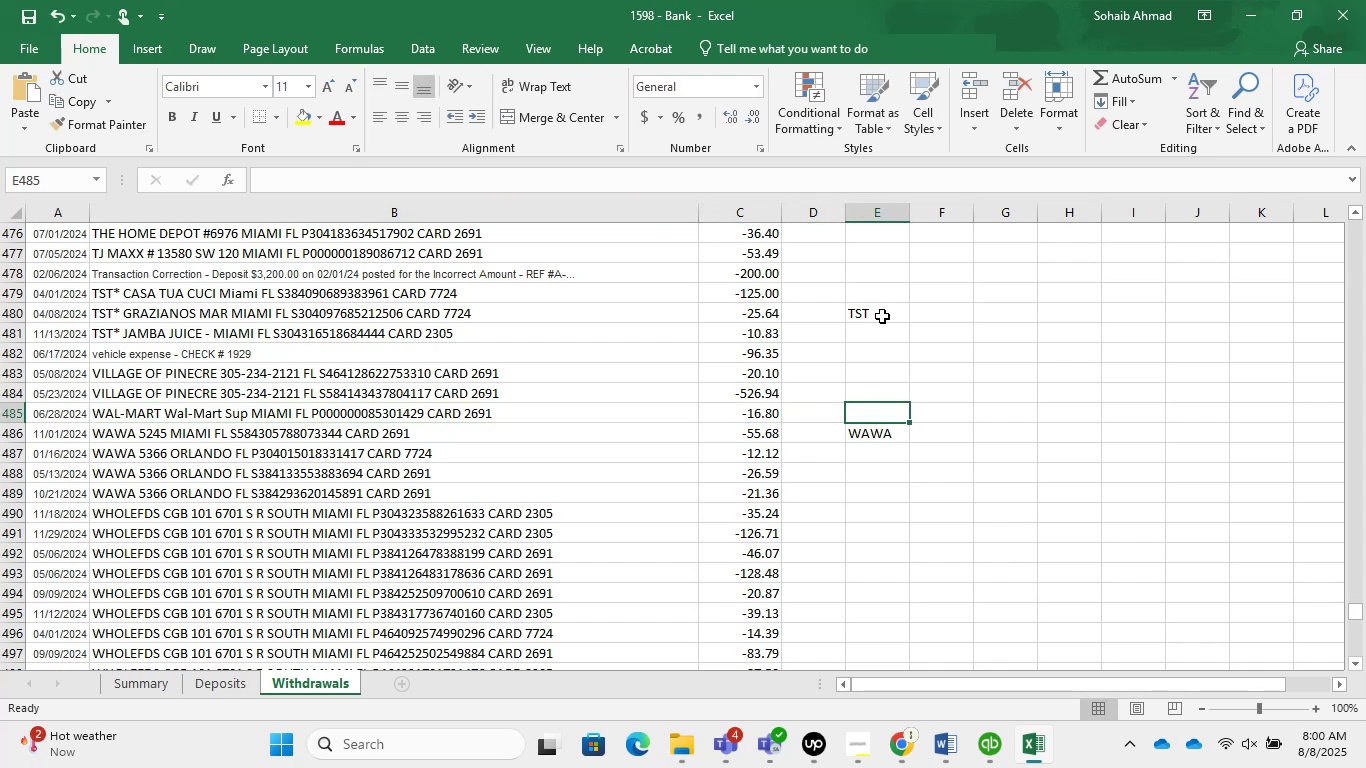 
key(Control+V)
 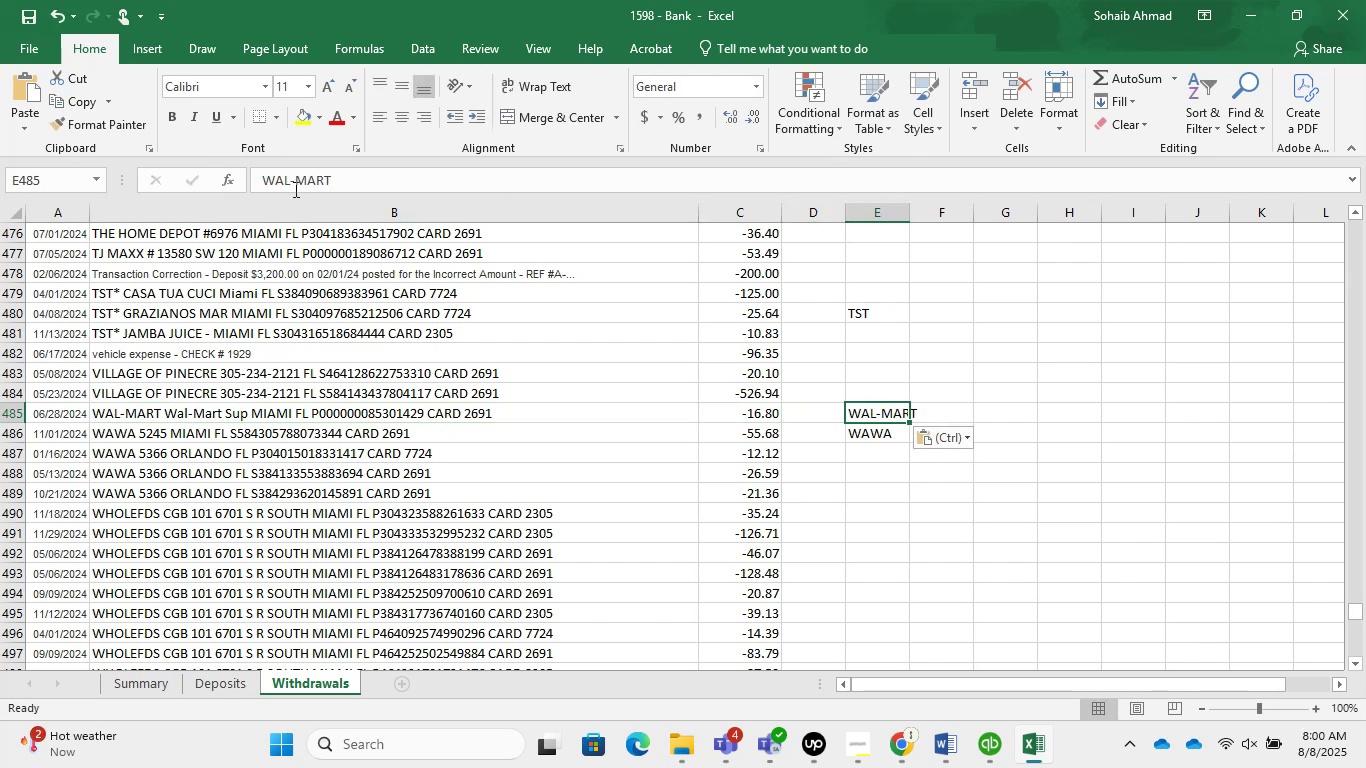 
left_click([295, 174])
 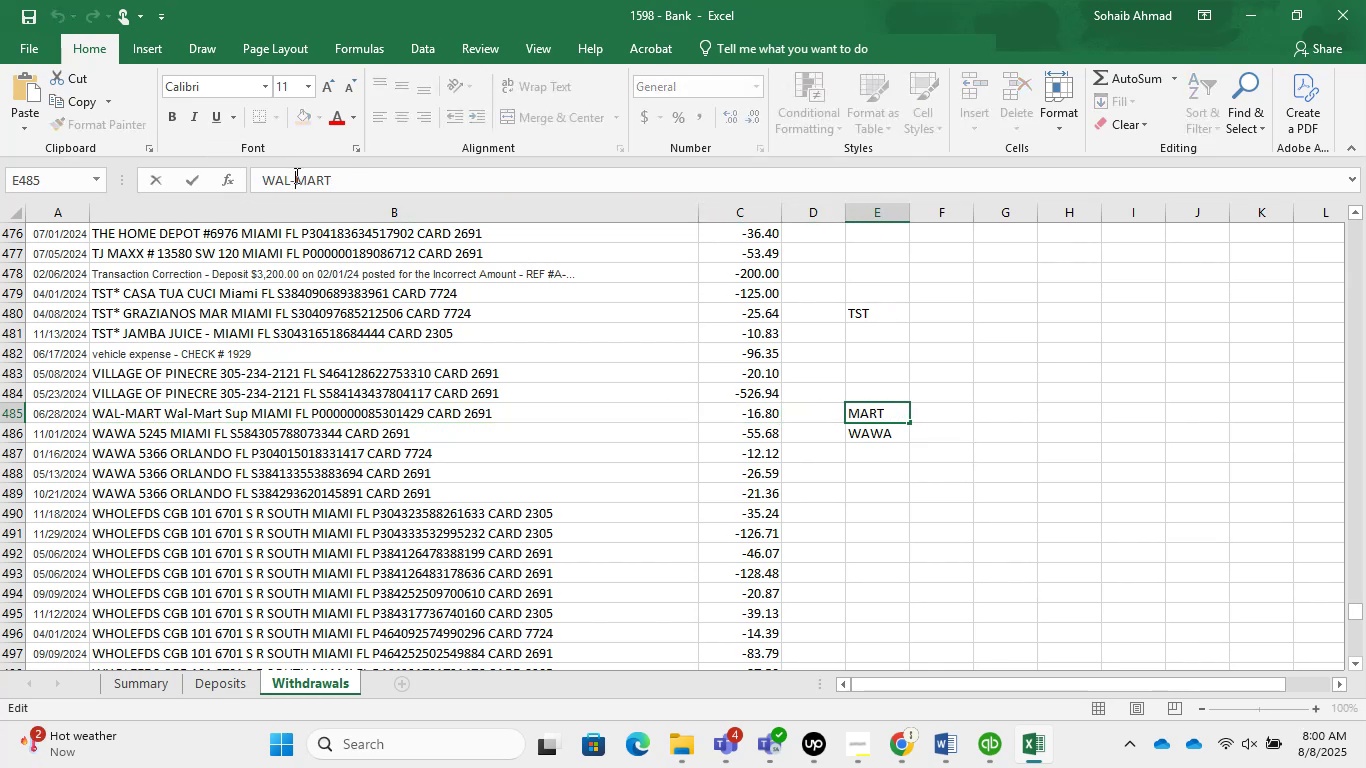 
key(Backspace)
 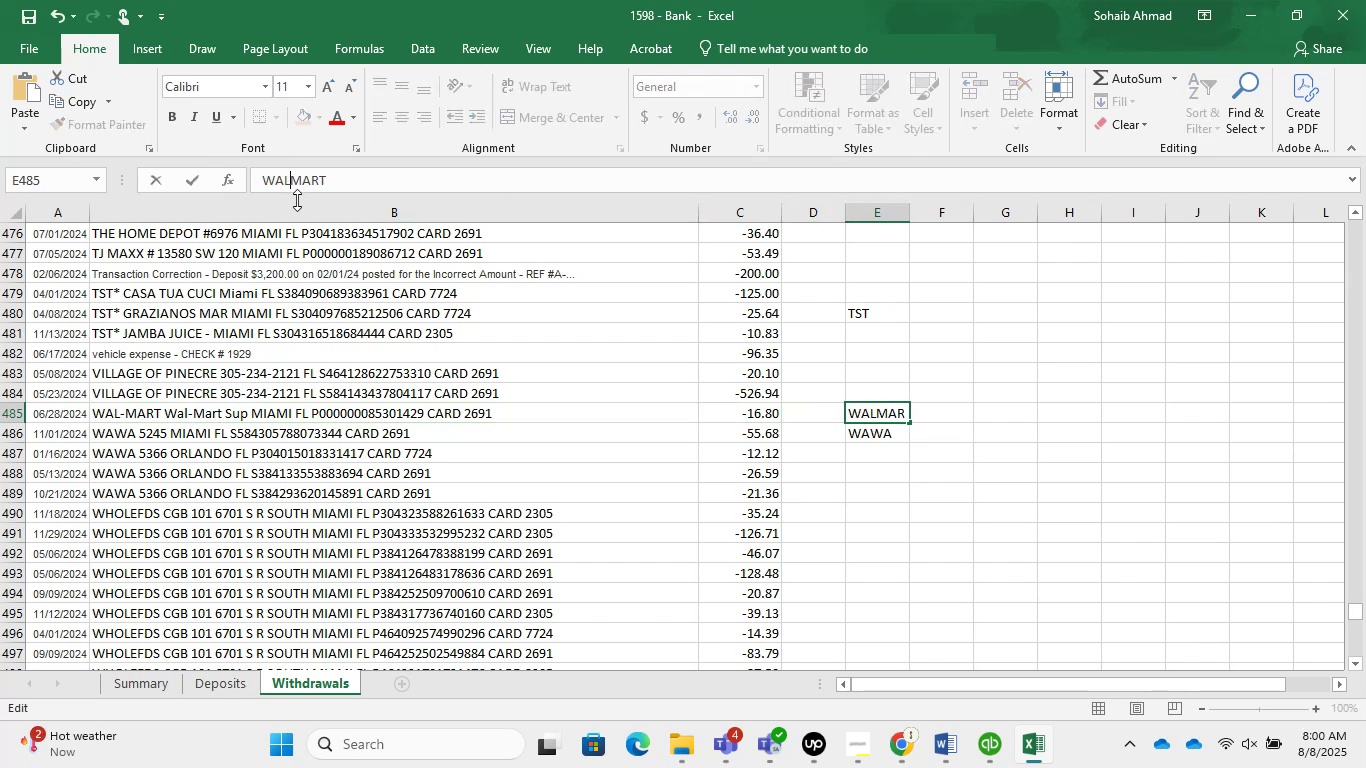 
key(Enter)
 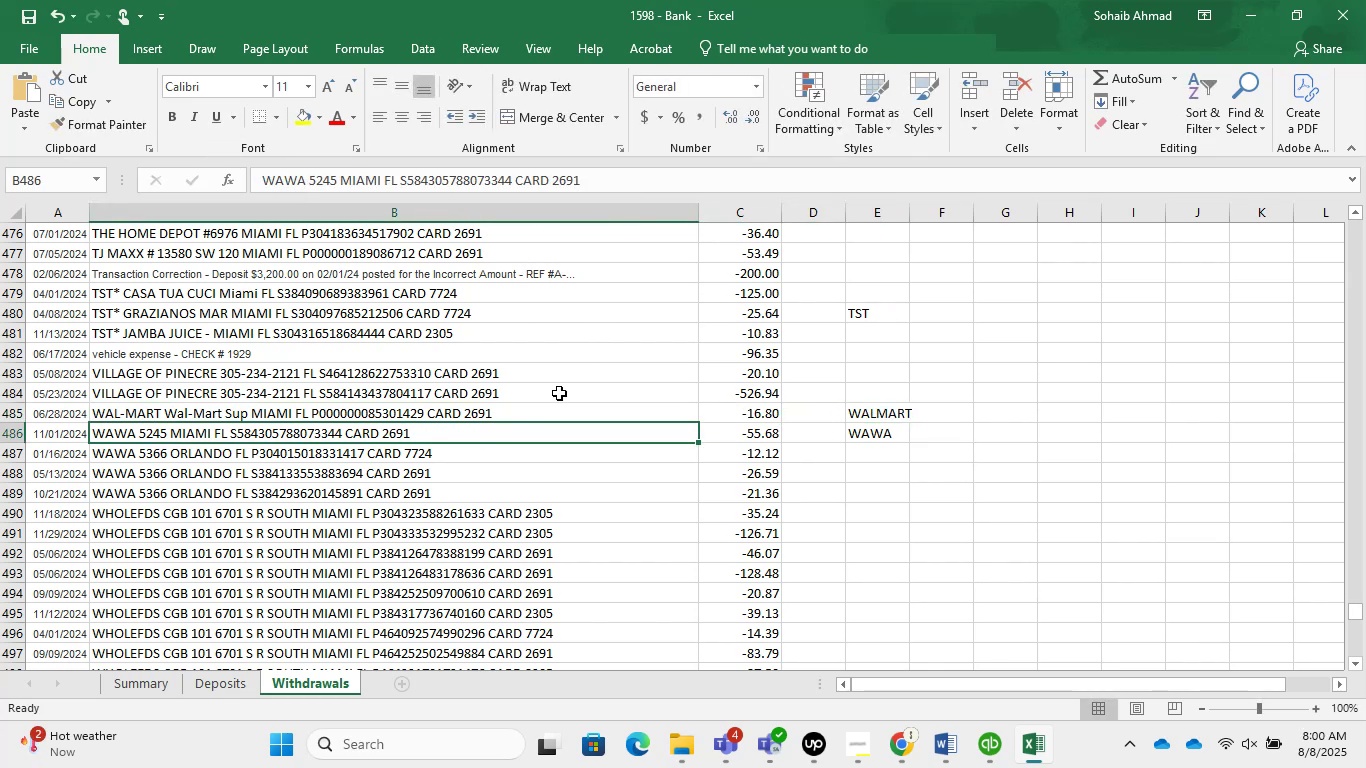 
scroll: coordinate [288, 504], scroll_direction: down, amount: 2.0
 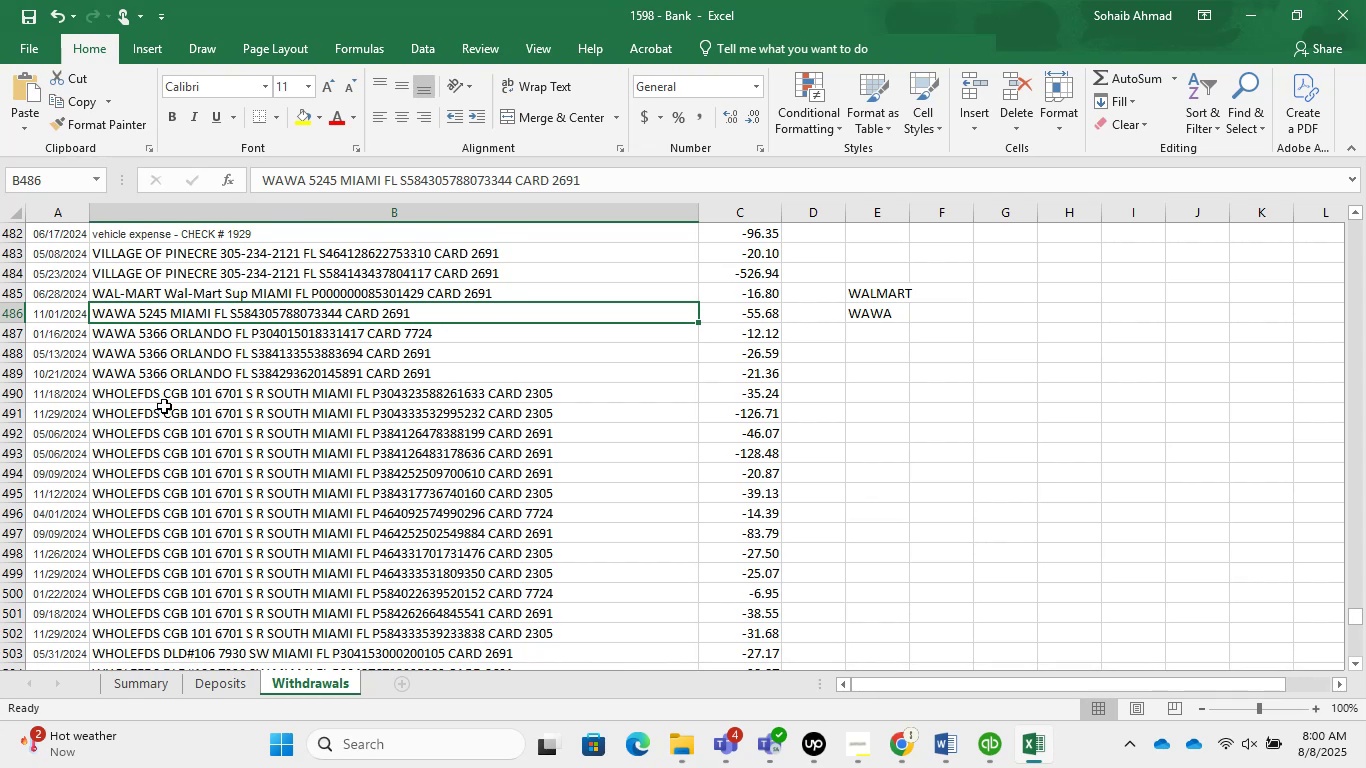 
left_click([157, 388])
 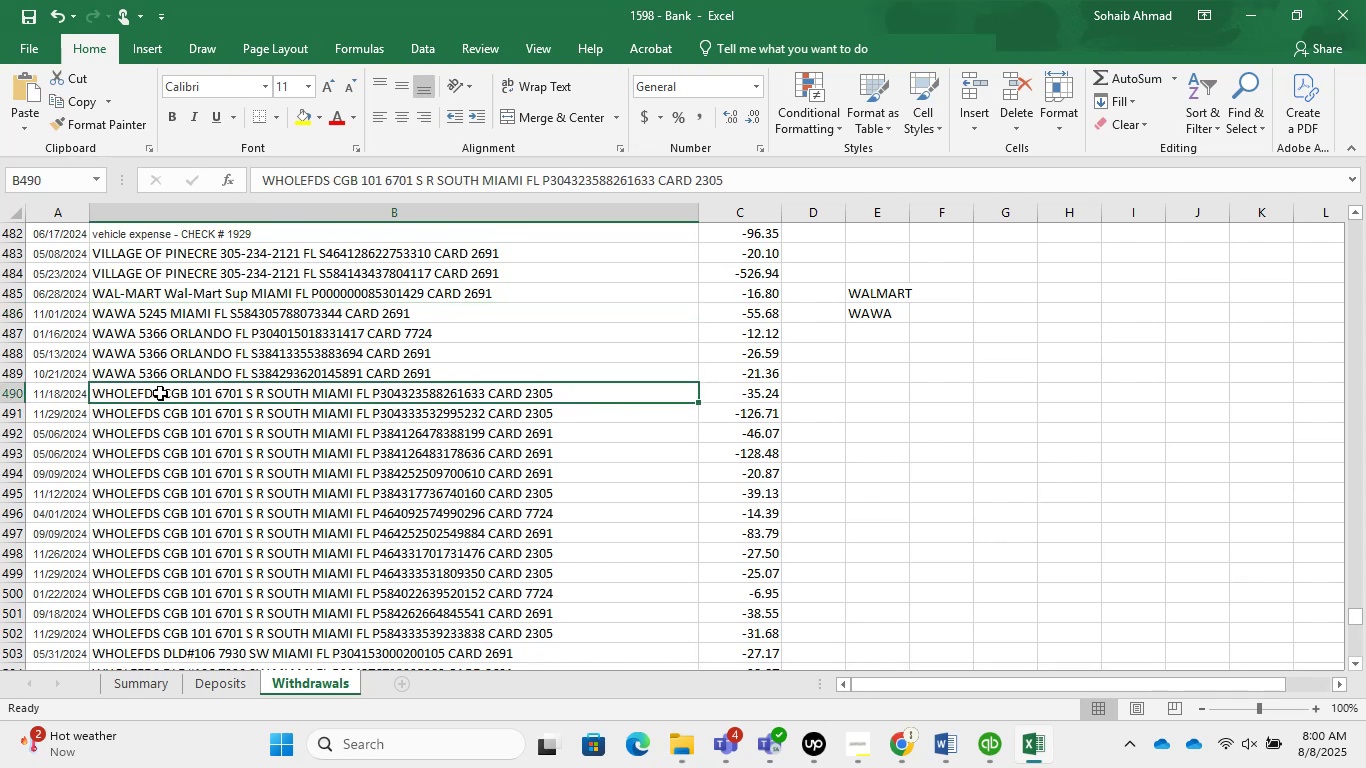 
left_click([161, 394])
 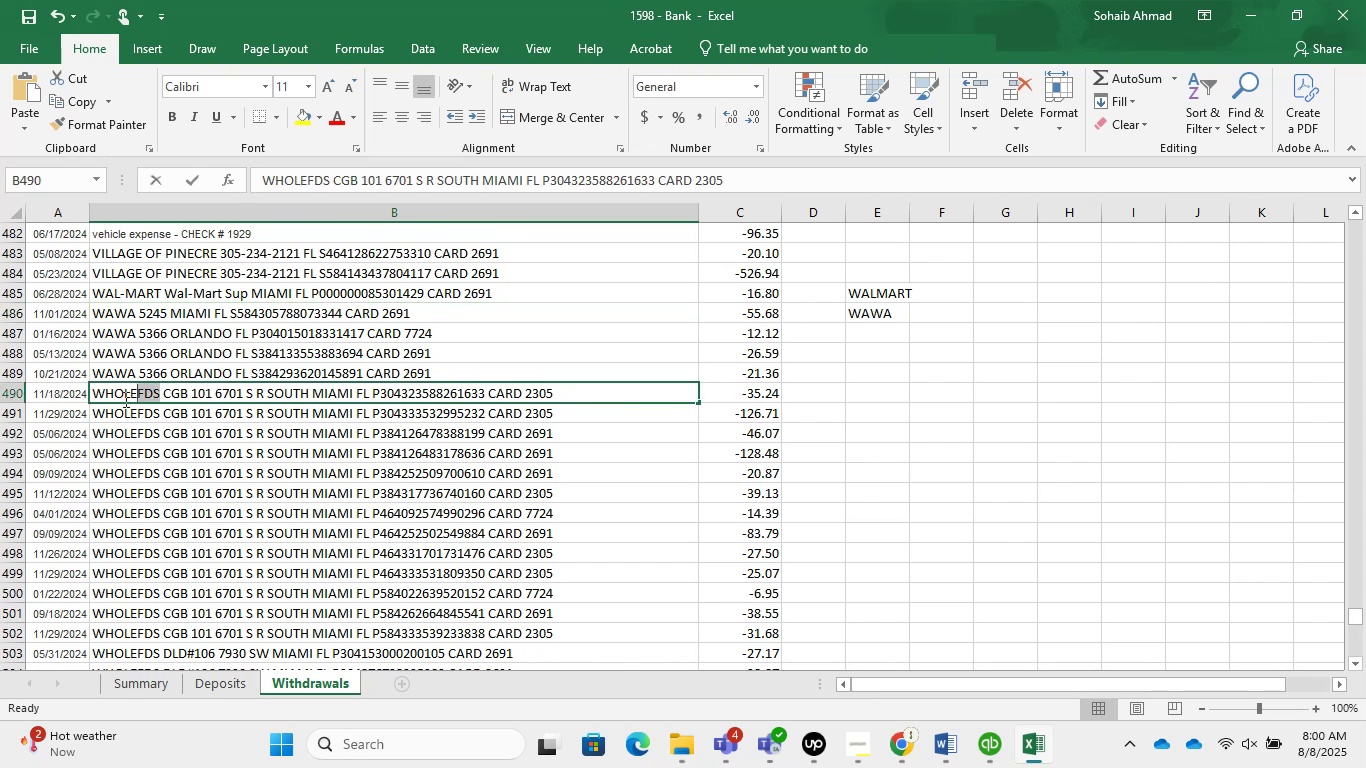 
key(Control+C)
 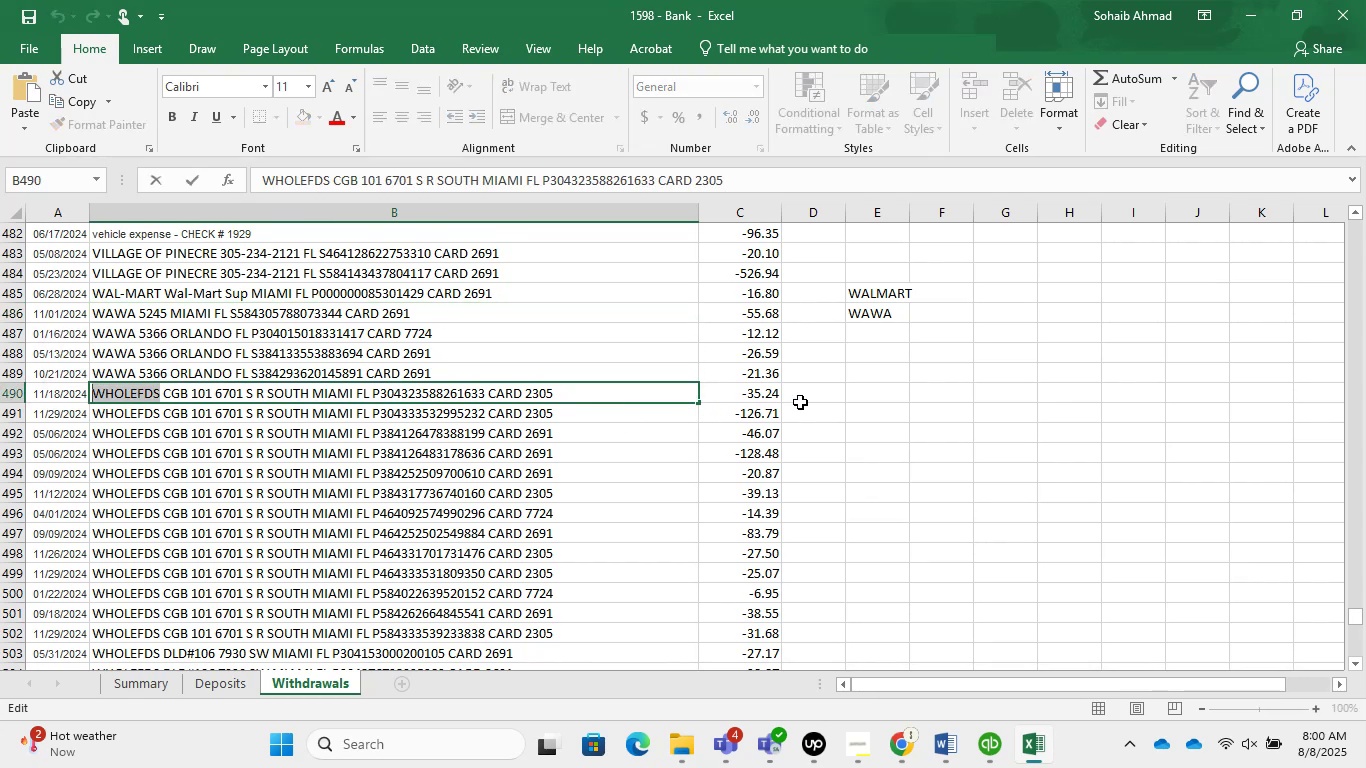 
left_click([880, 395])
 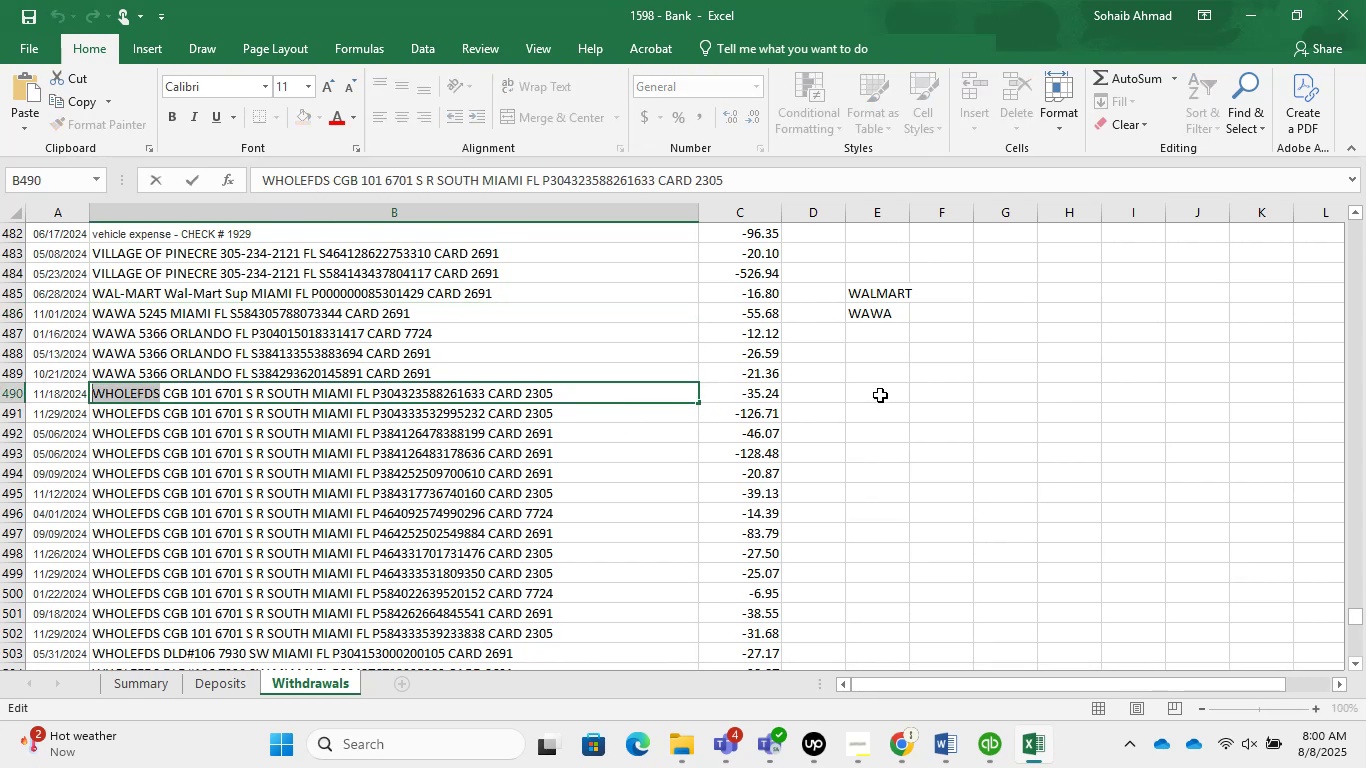 
key(Control+V)
 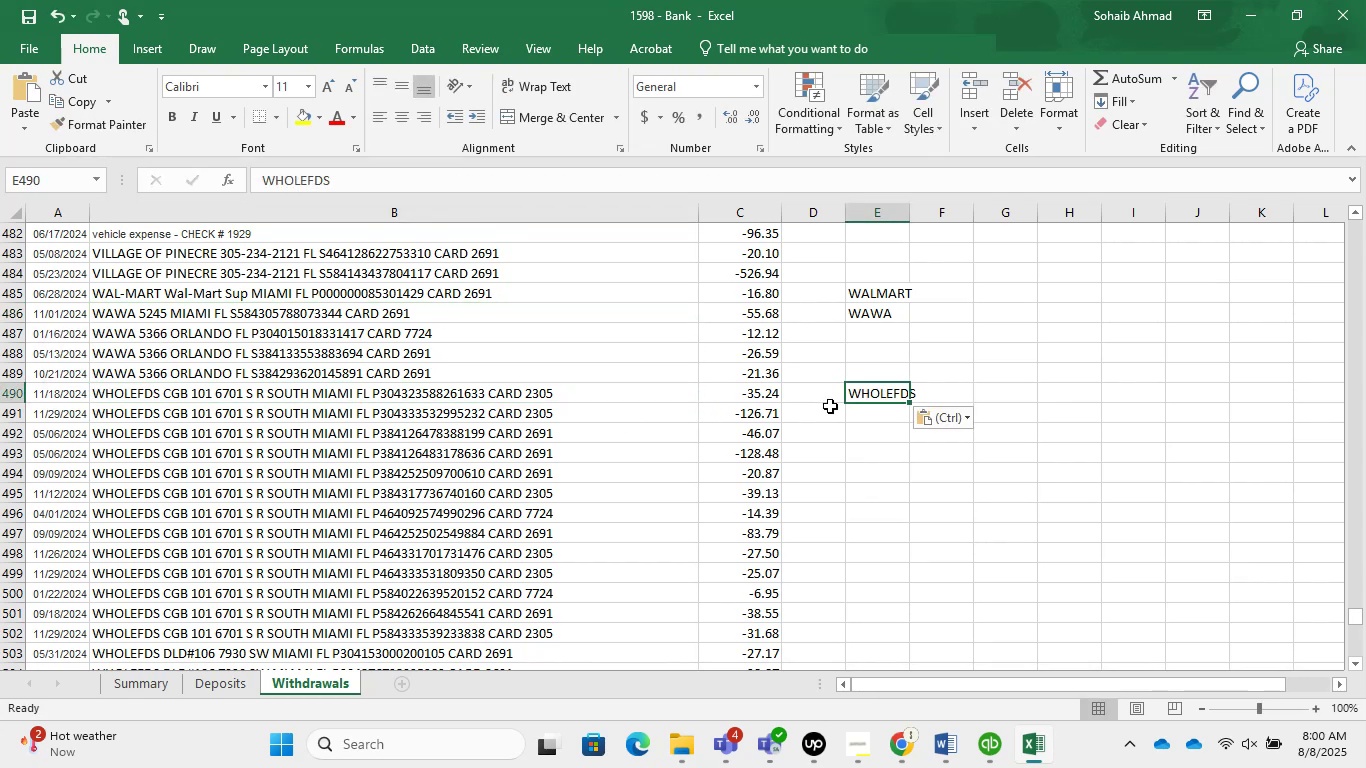 
scroll: coordinate [197, 408], scroll_direction: down, amount: 14.0
 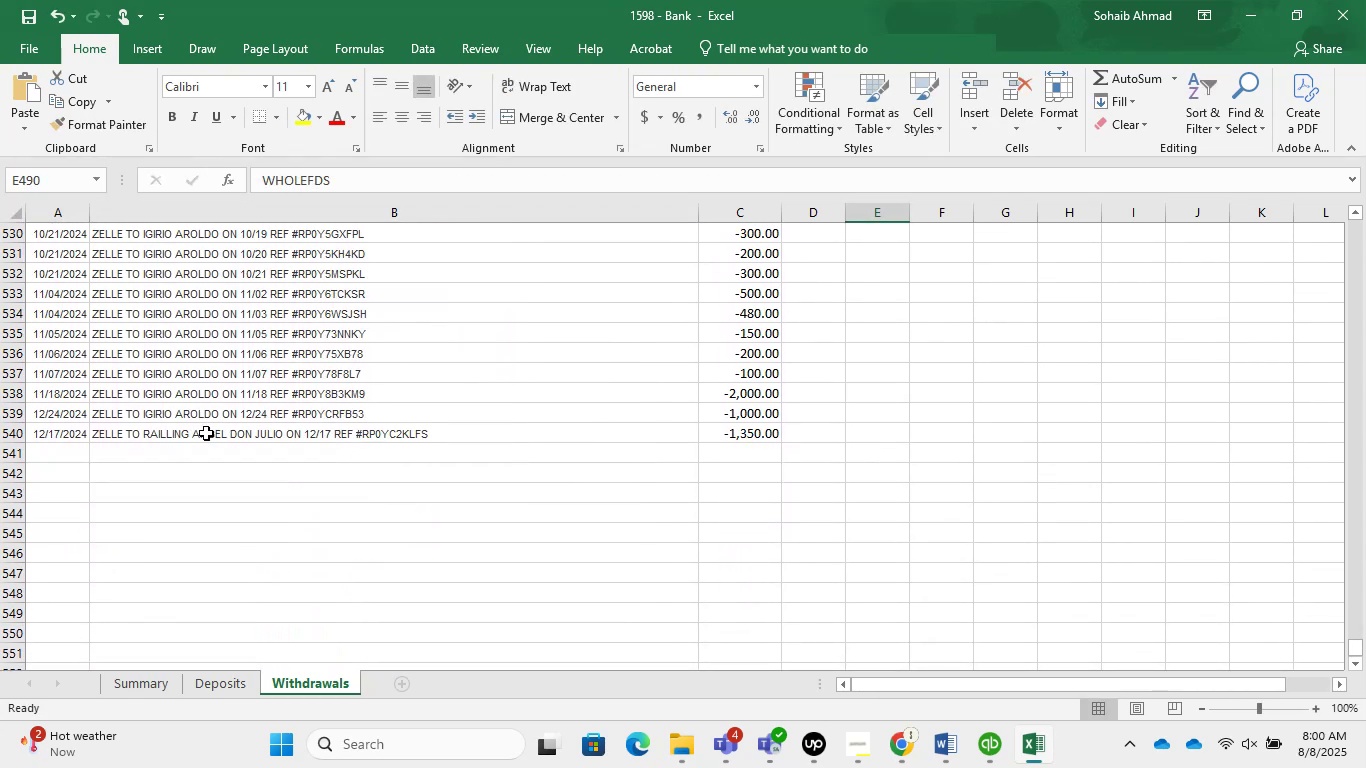 
scroll: coordinate [975, 442], scroll_direction: up, amount: 7.0
 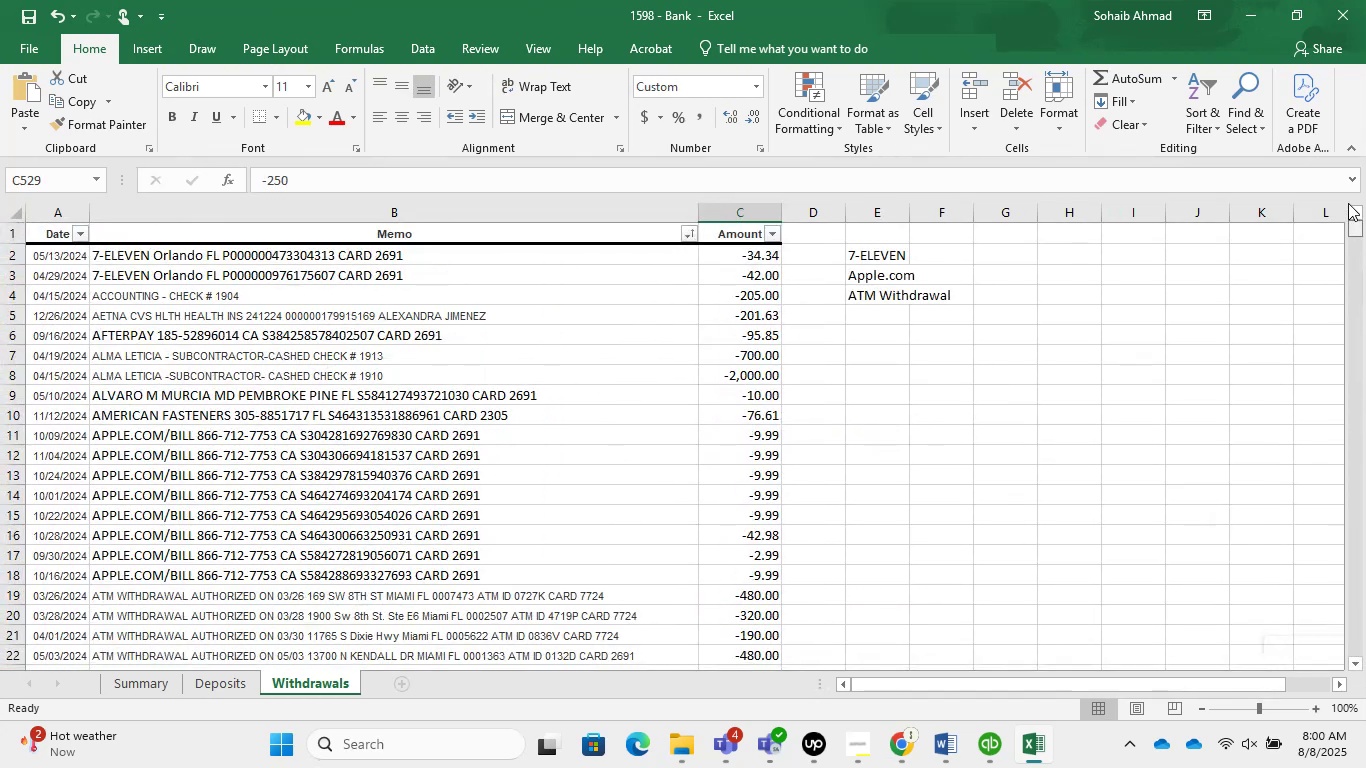 
left_click([819, 233])
 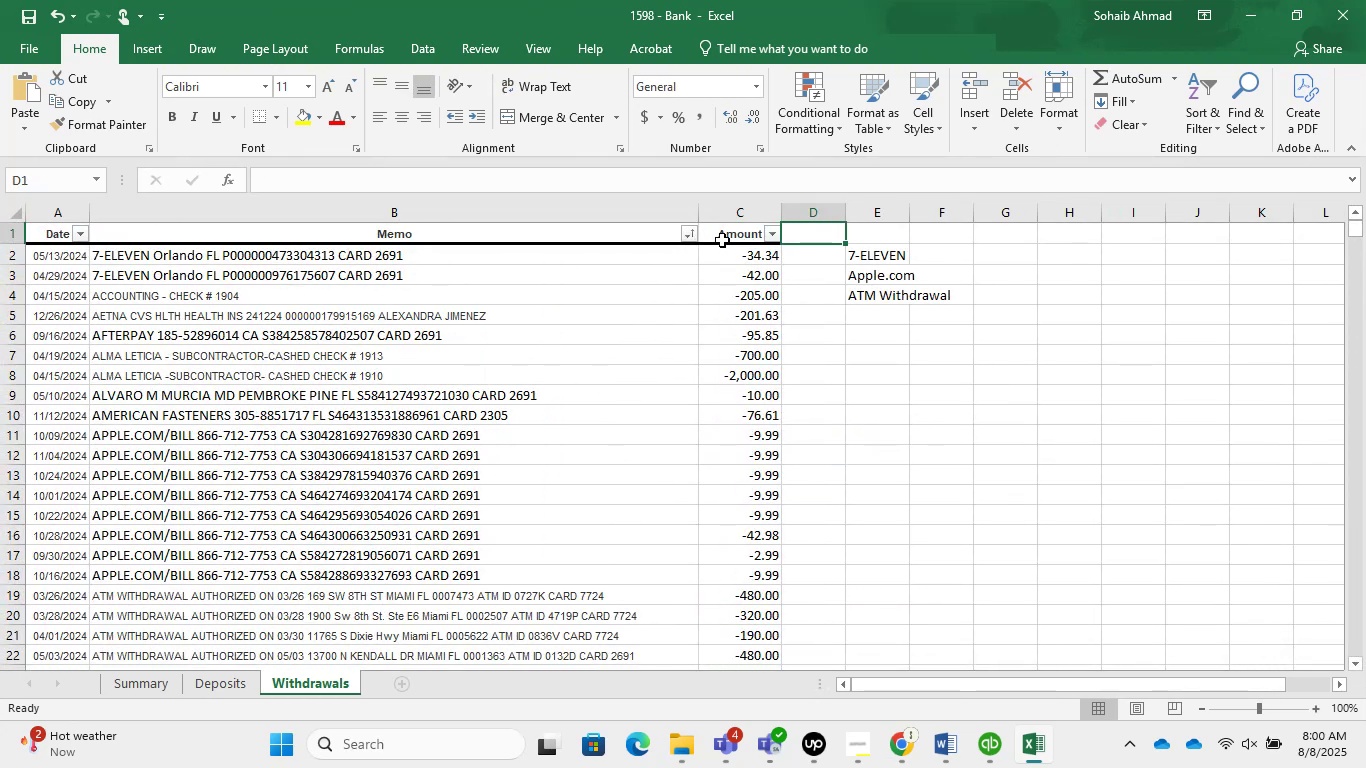 
left_click([676, 229])
 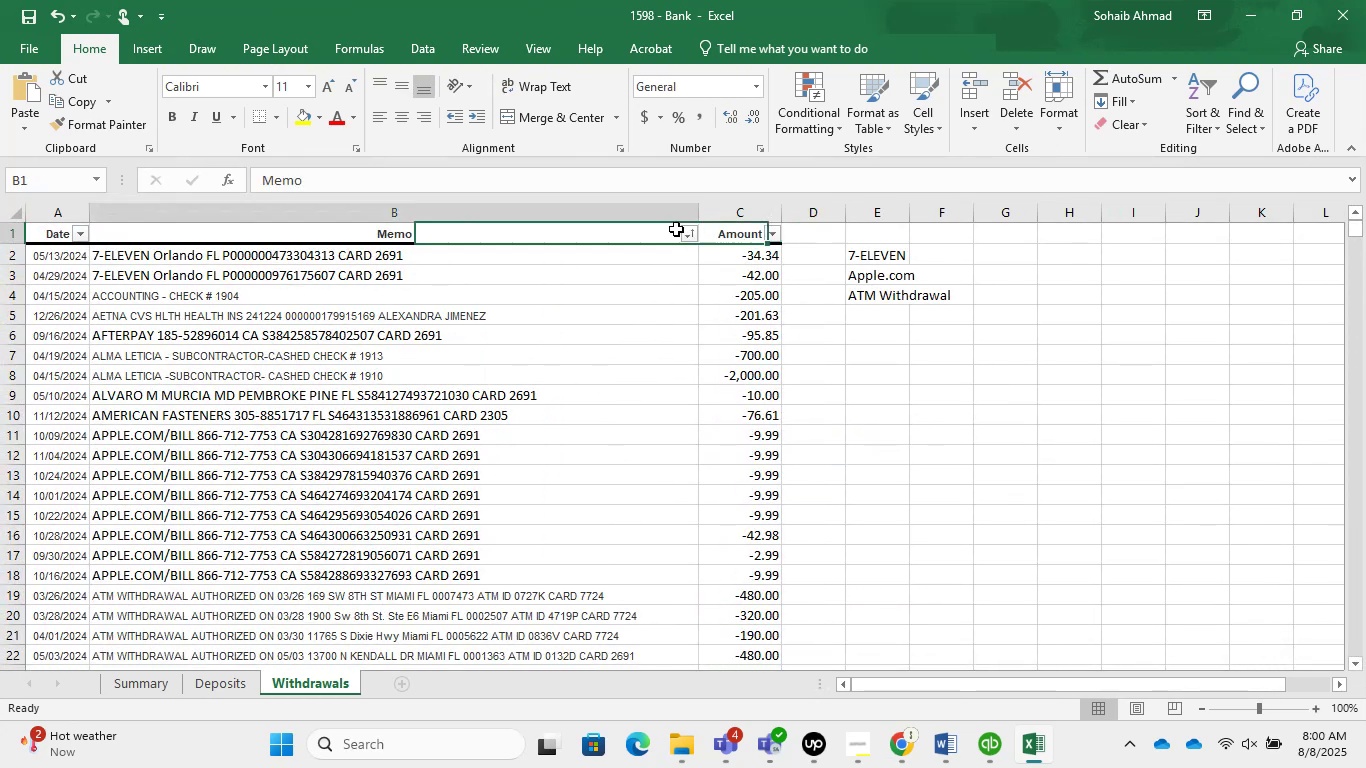 
key(Control+Shift+L)
 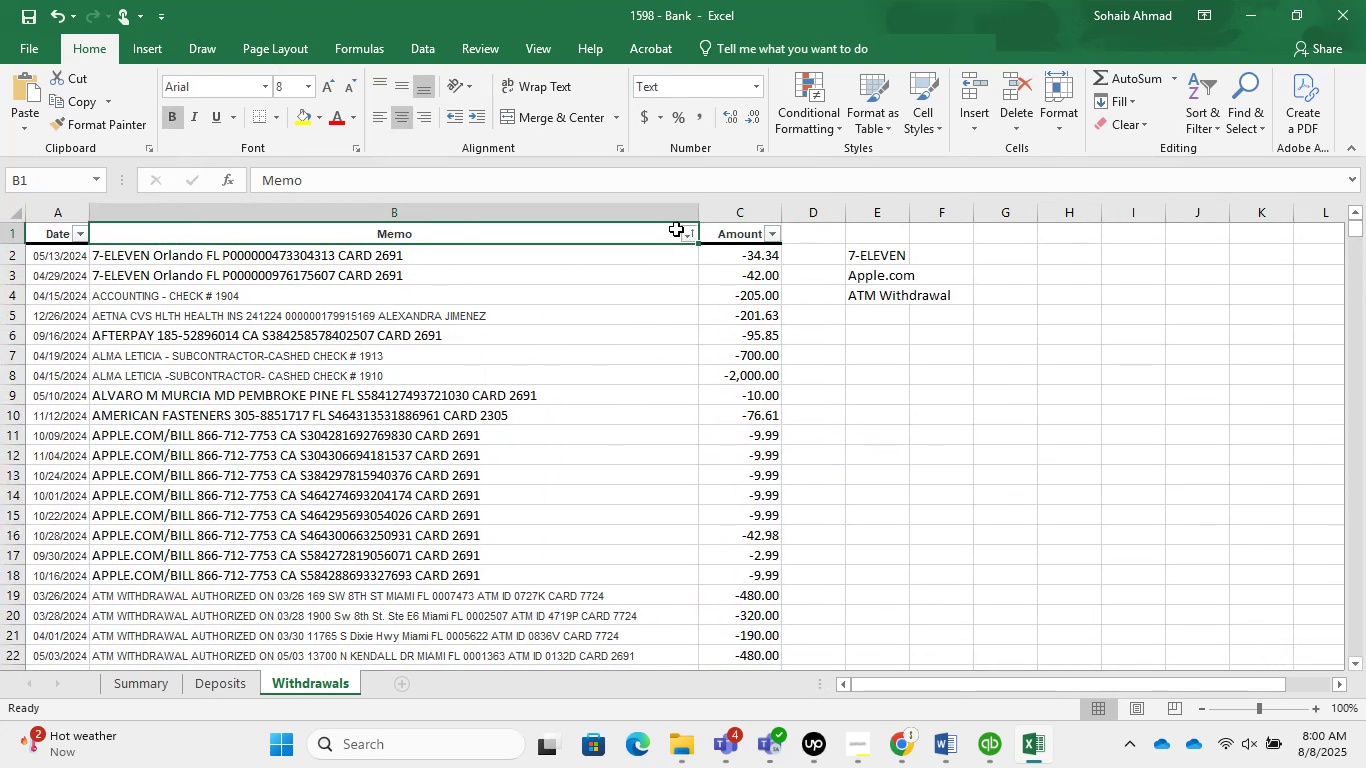 
key(Control+Shift+L)
 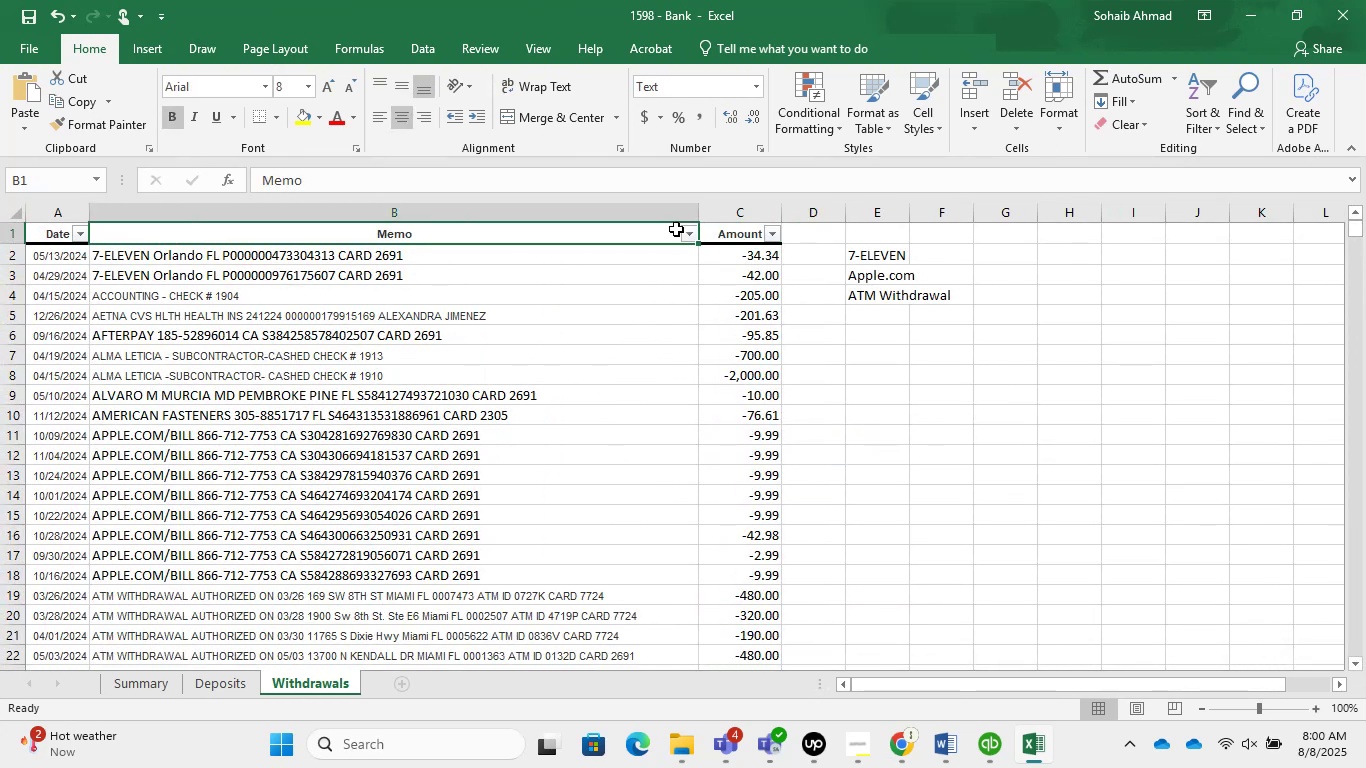 
key(Control+Shift+L)
 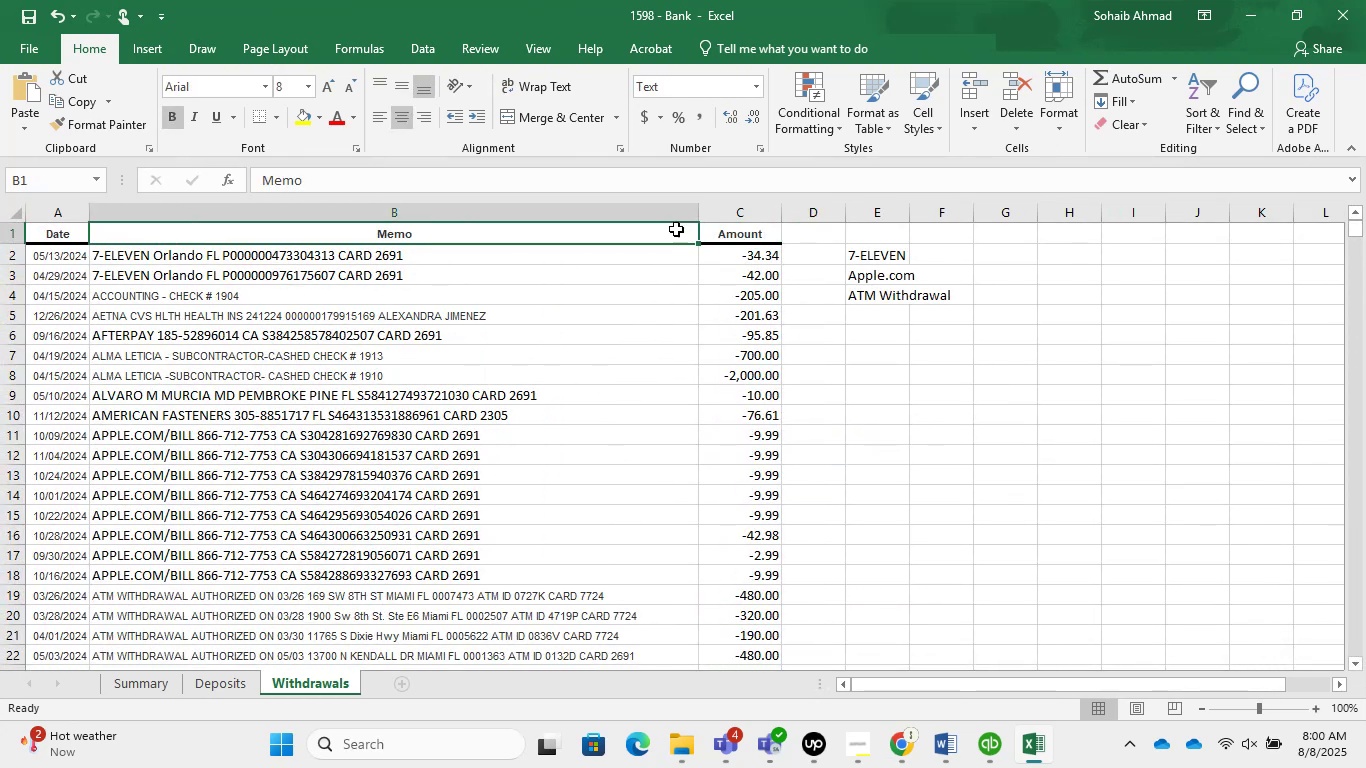 
key(Control+Shift+L)
 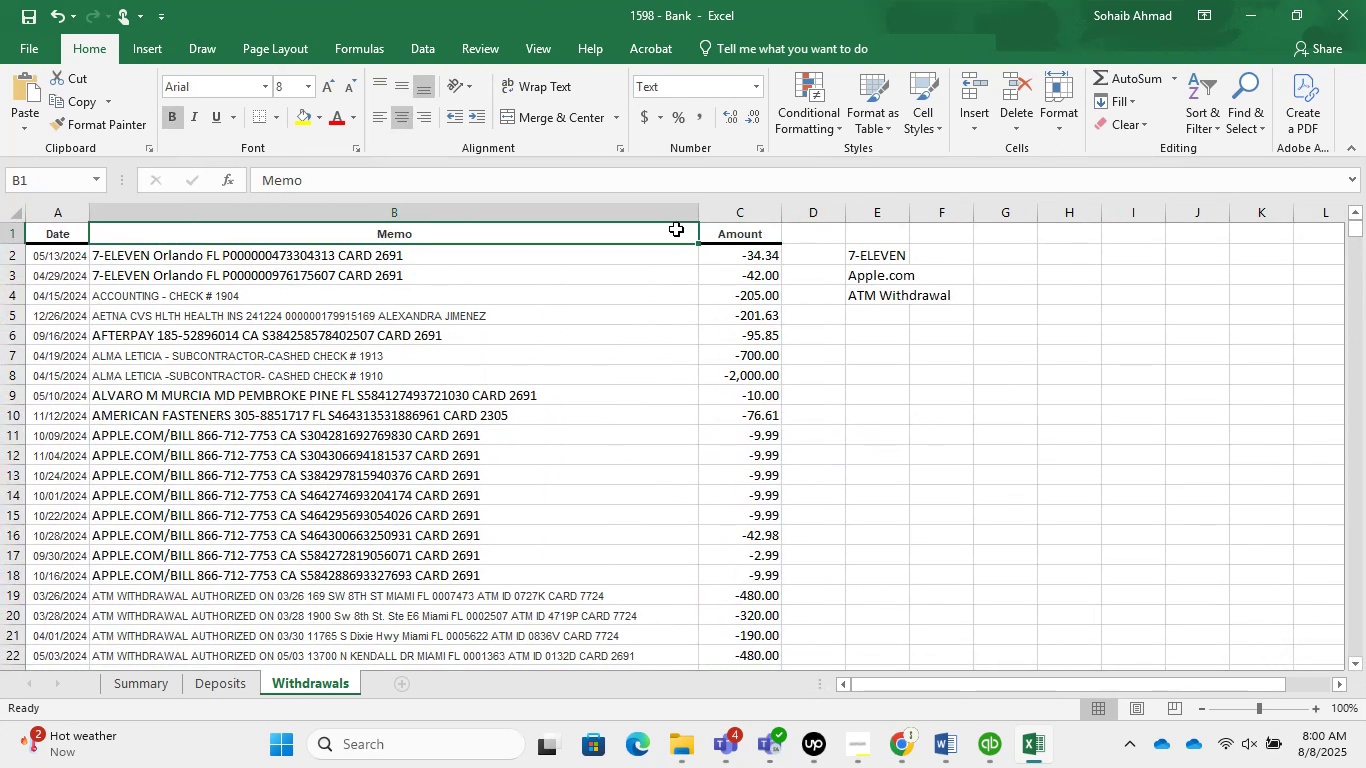 
key(Control+Shift+L)
 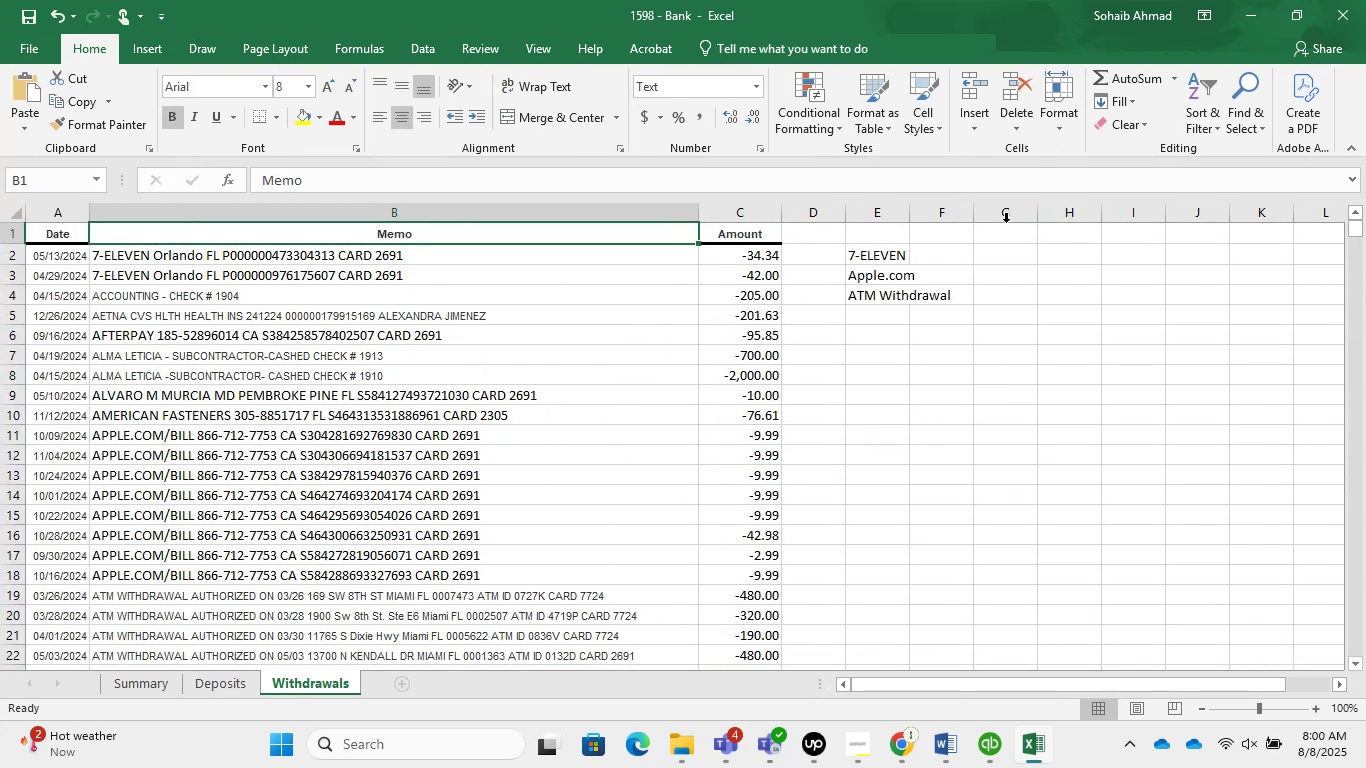 
left_click([894, 235])
 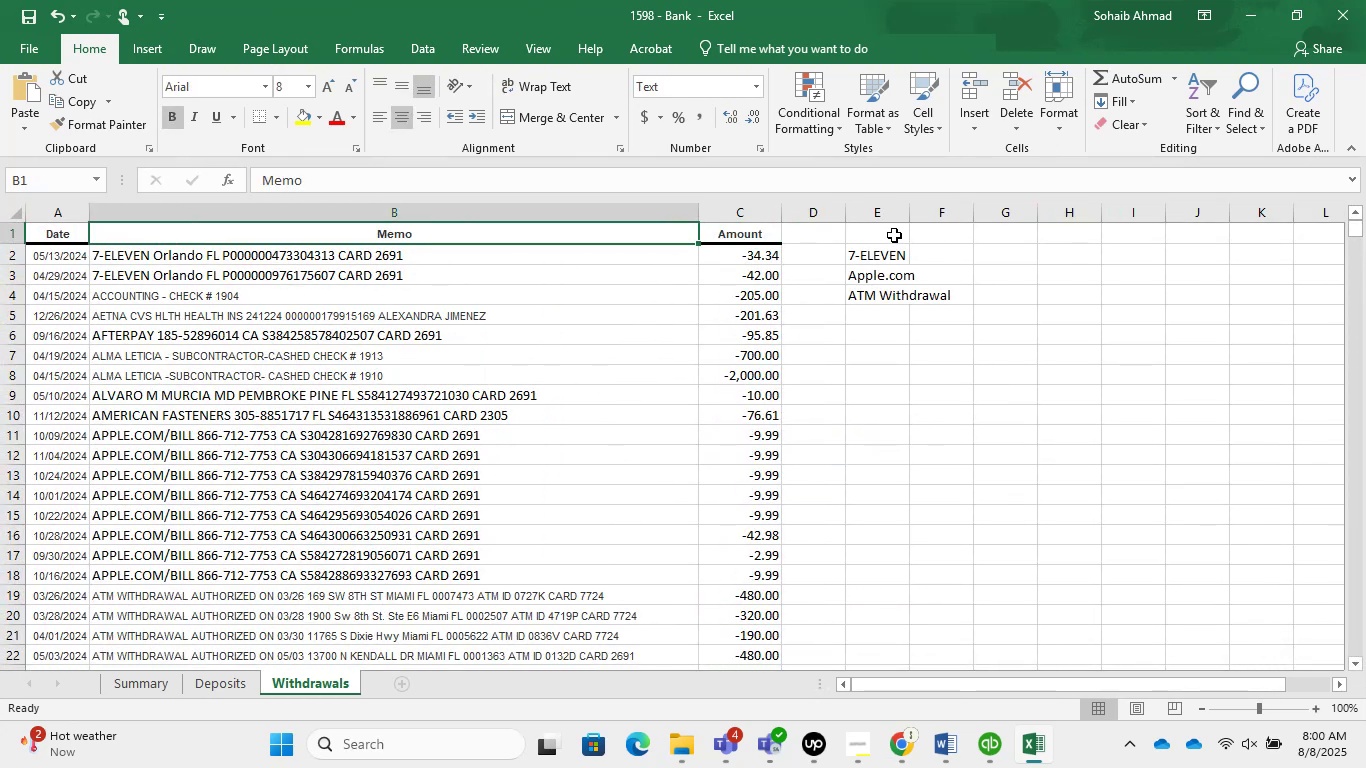 
key(F)
 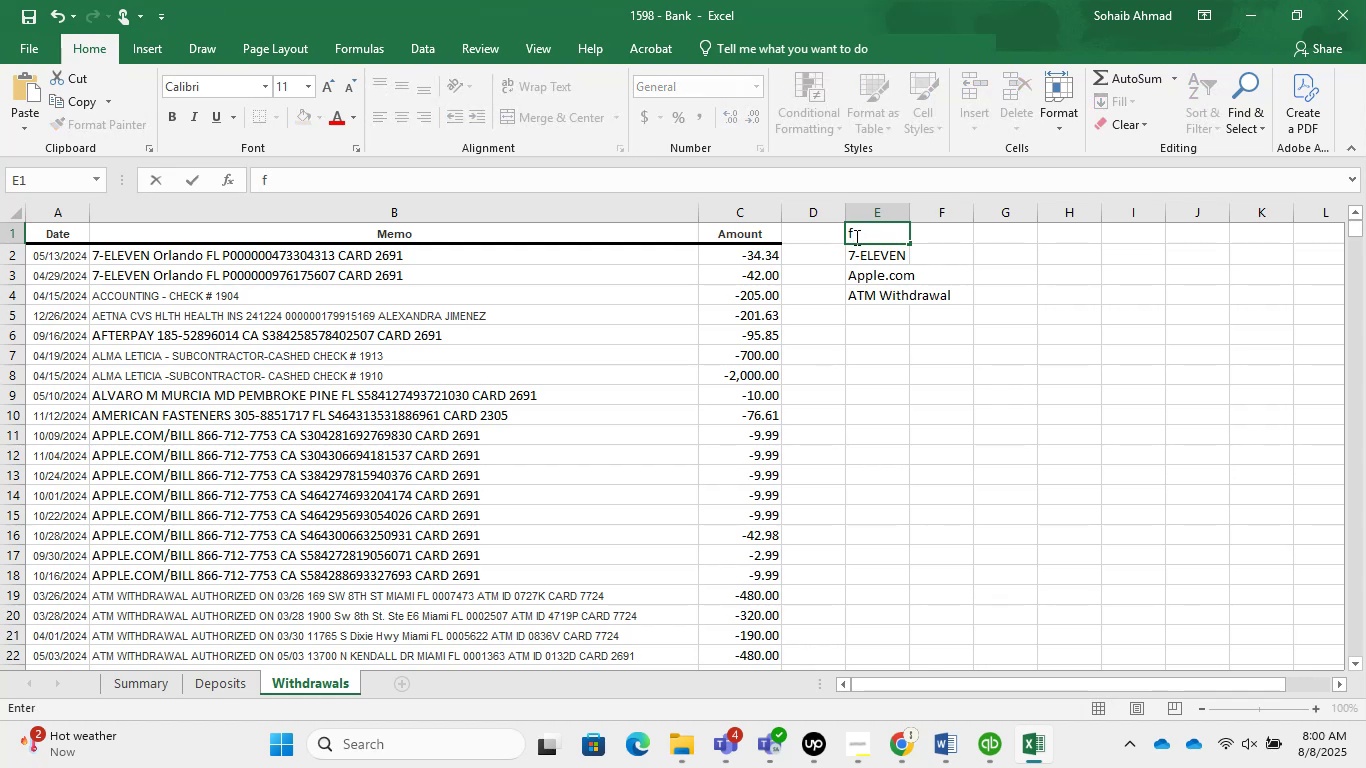 
left_click([825, 237])
 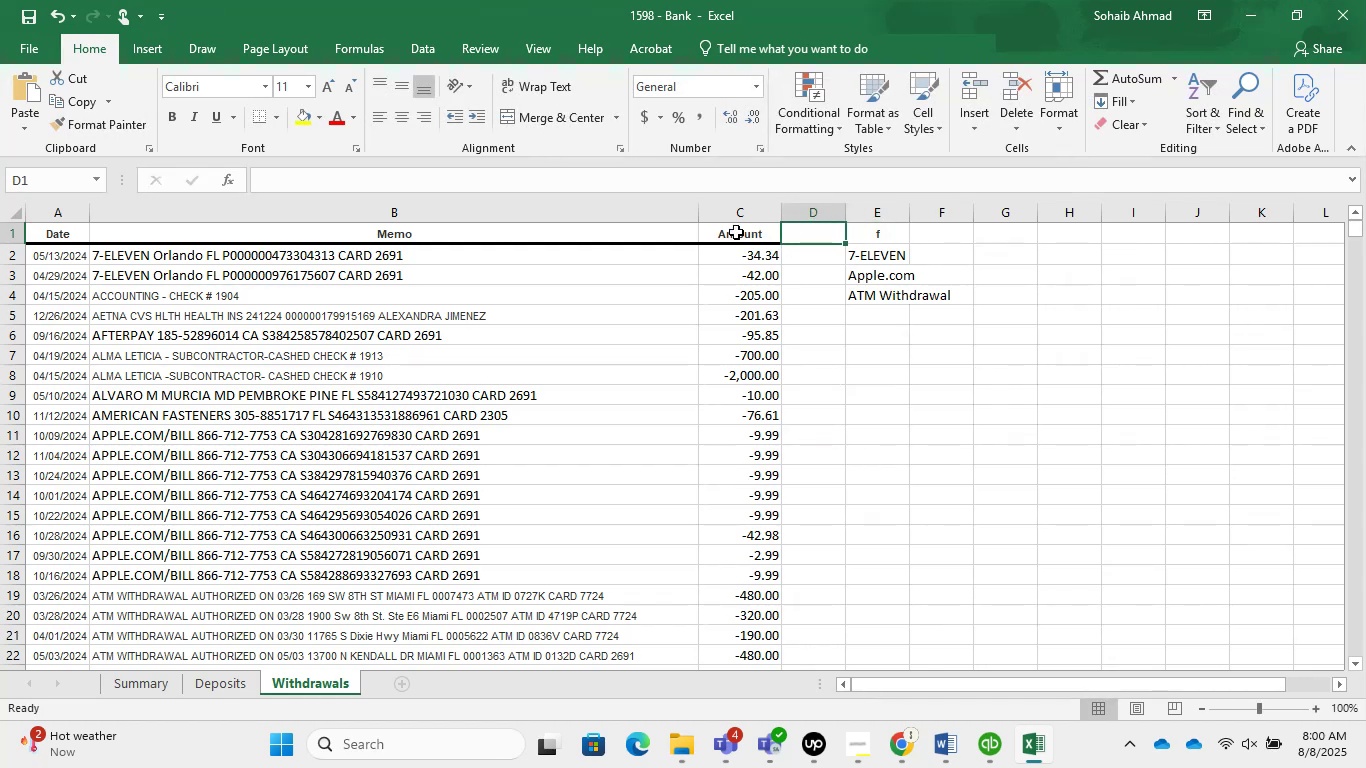 
left_click([709, 230])
 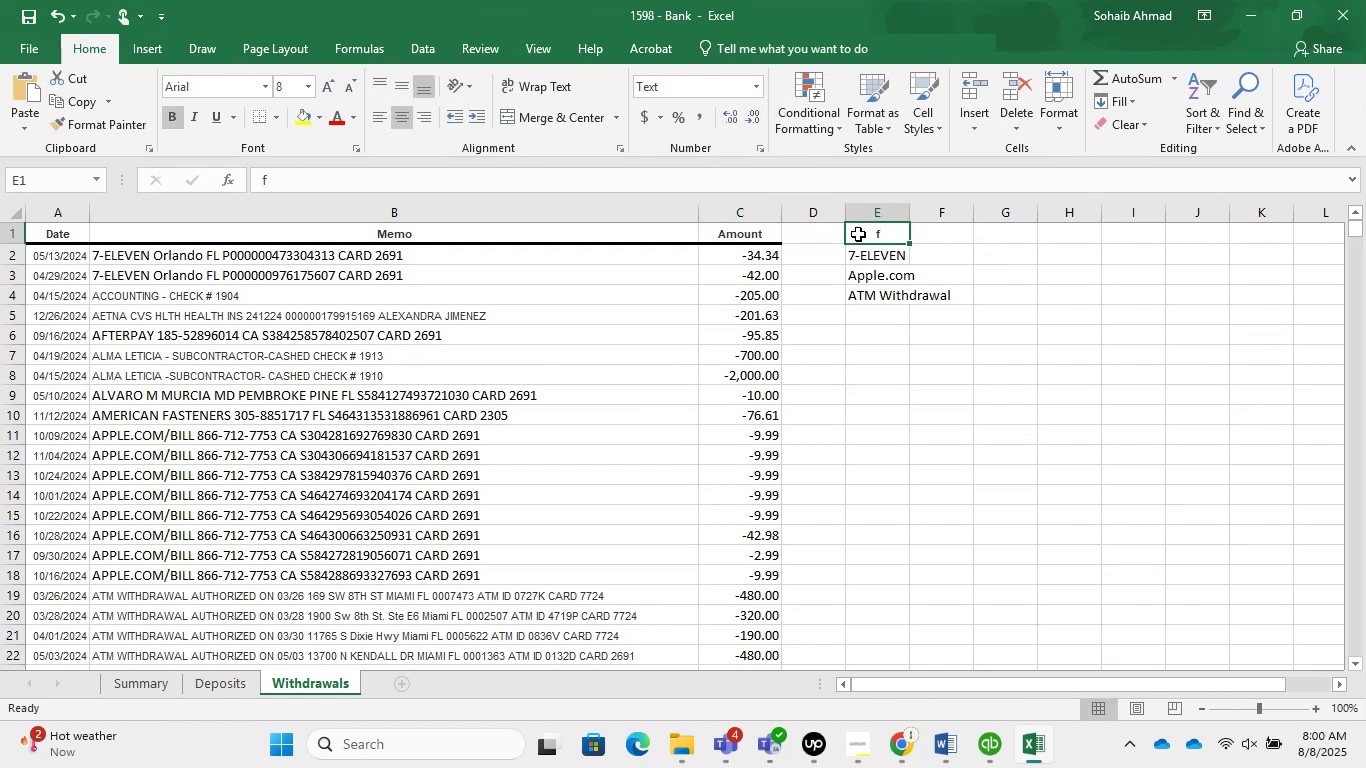 
type(Vendors)
 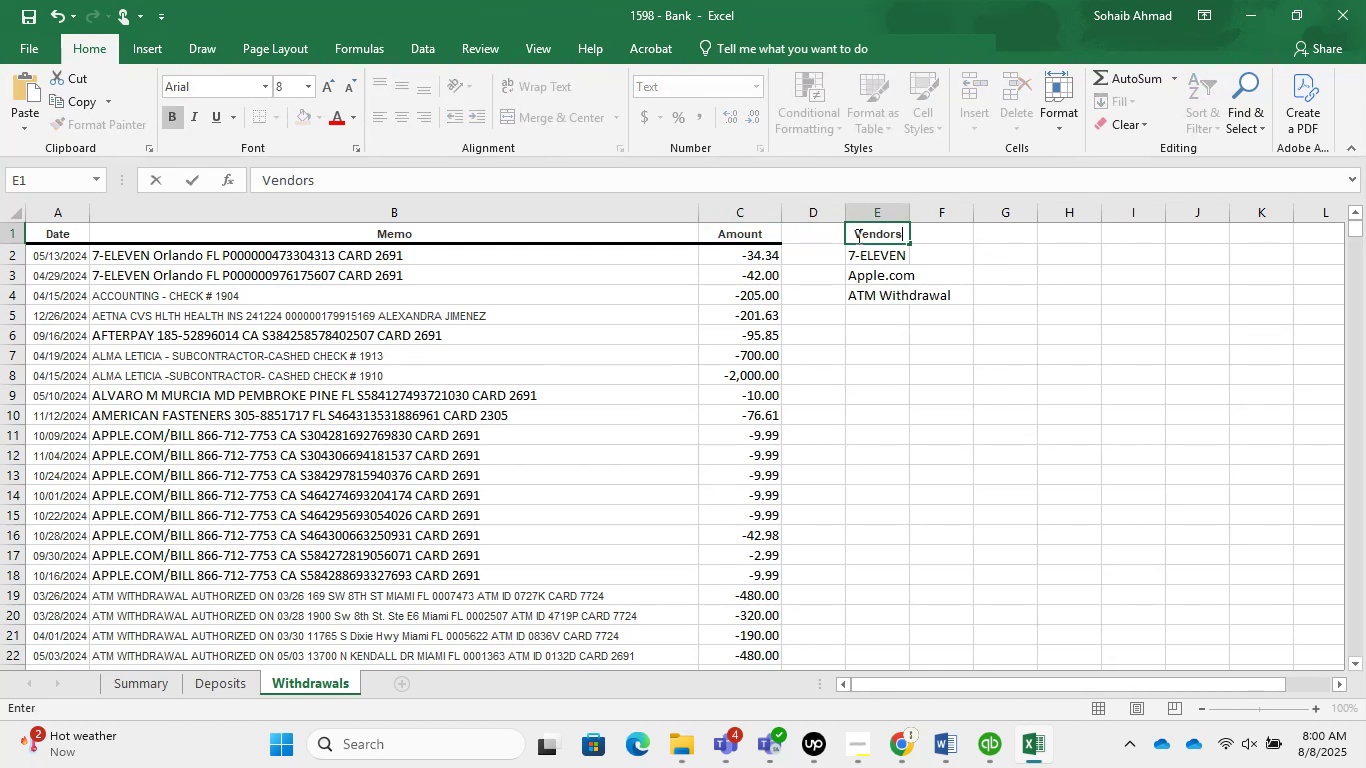 
key(Enter)
 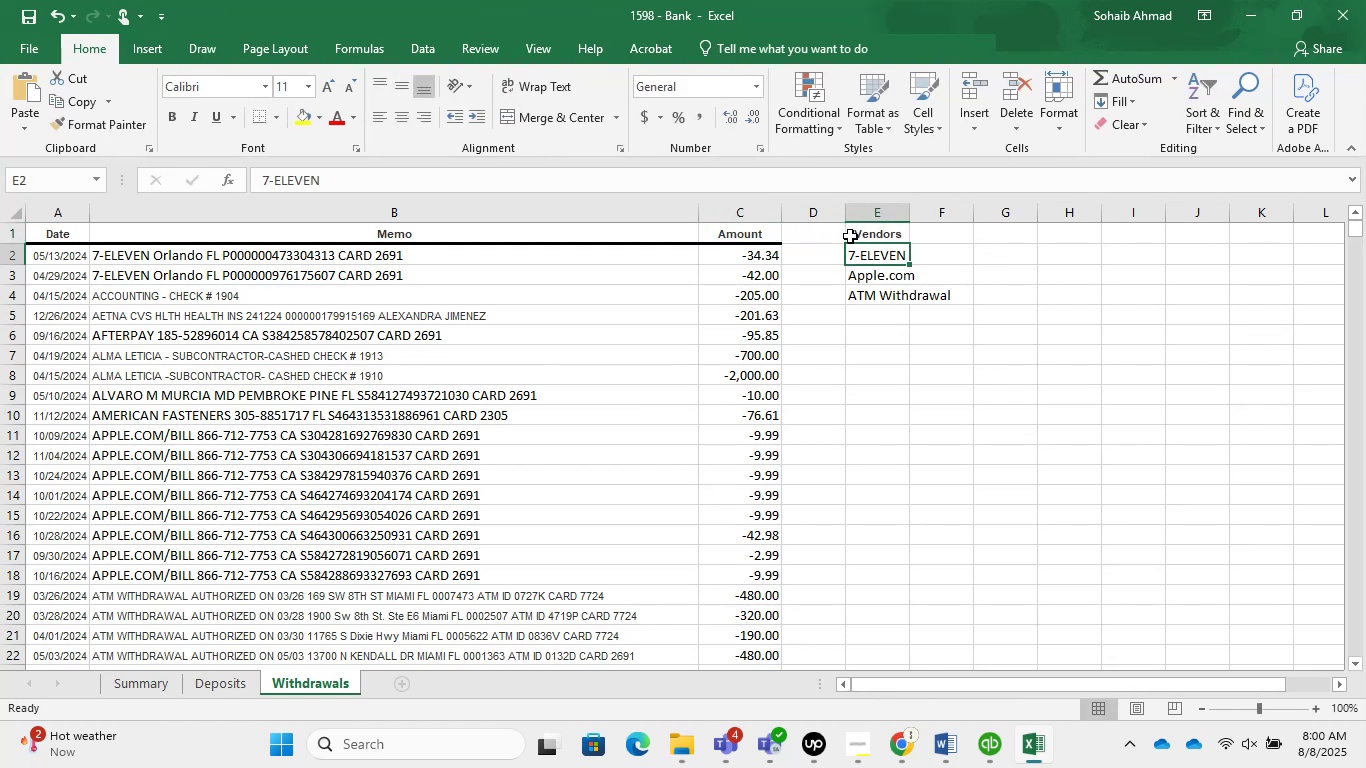 
left_click([760, 242])
 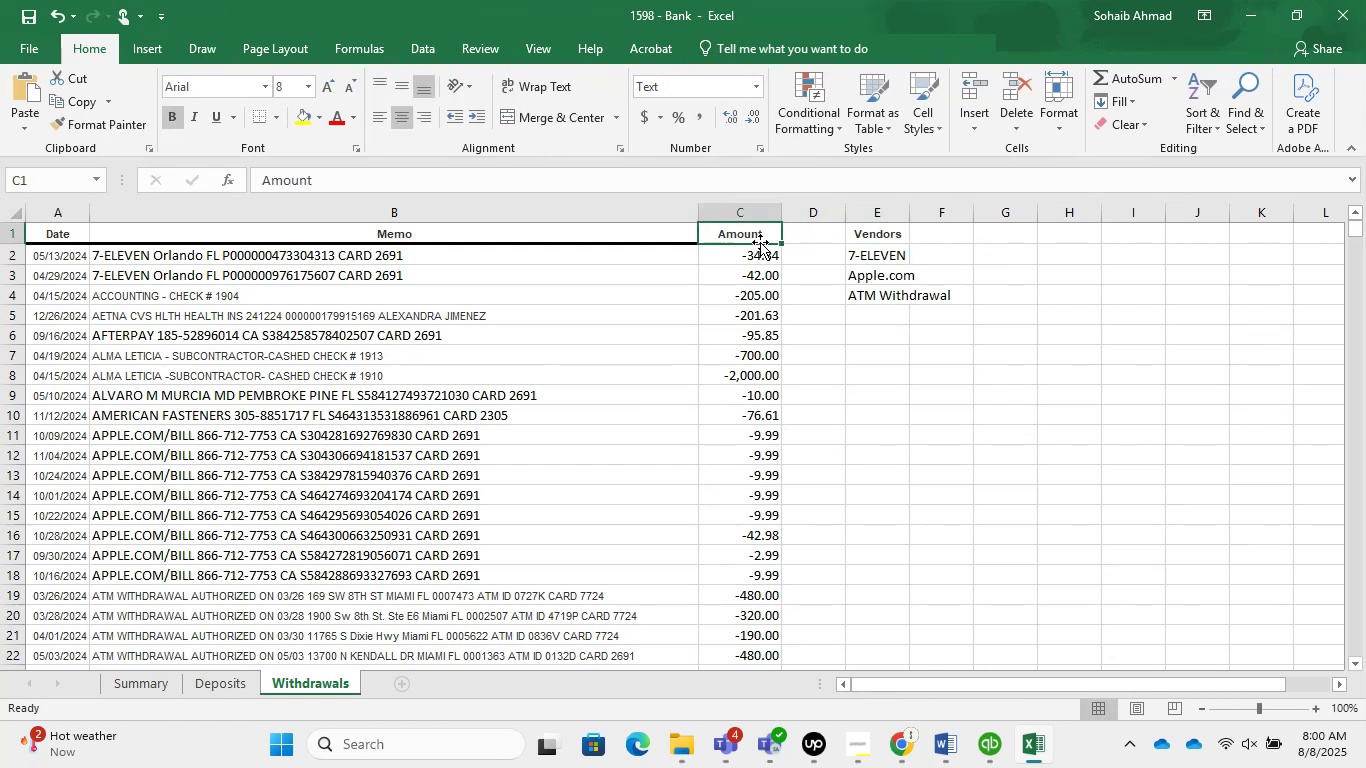 
key(Control+Shift+L)
 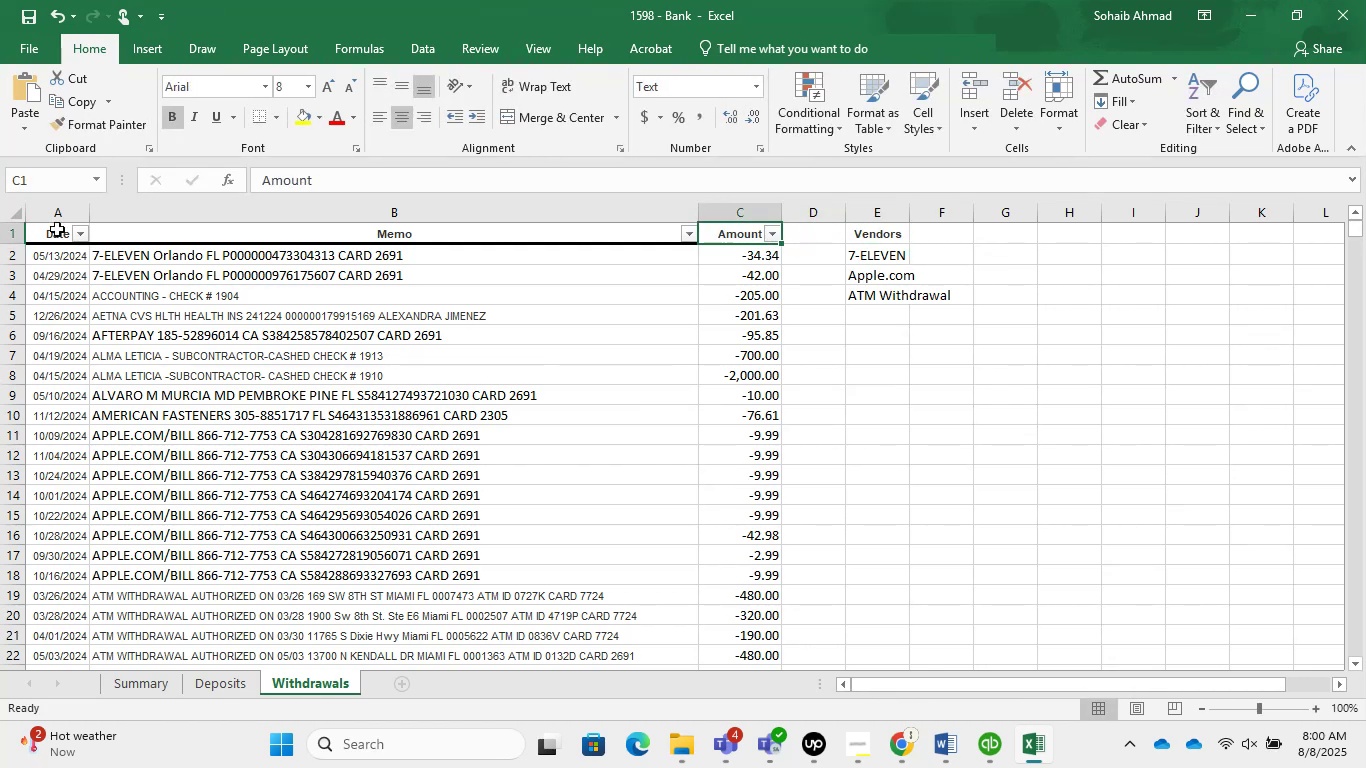 
left_click([14, 229])
 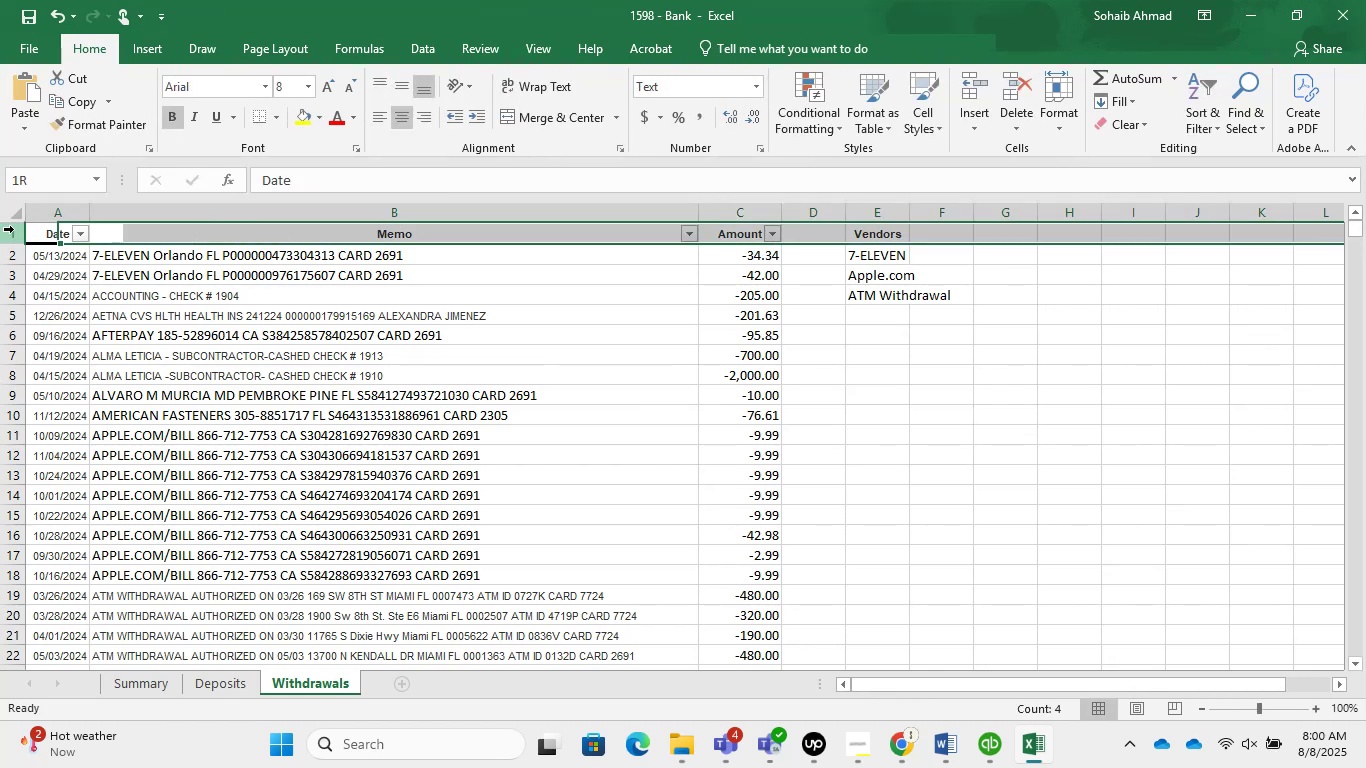 
key(Control+Shift+L)
 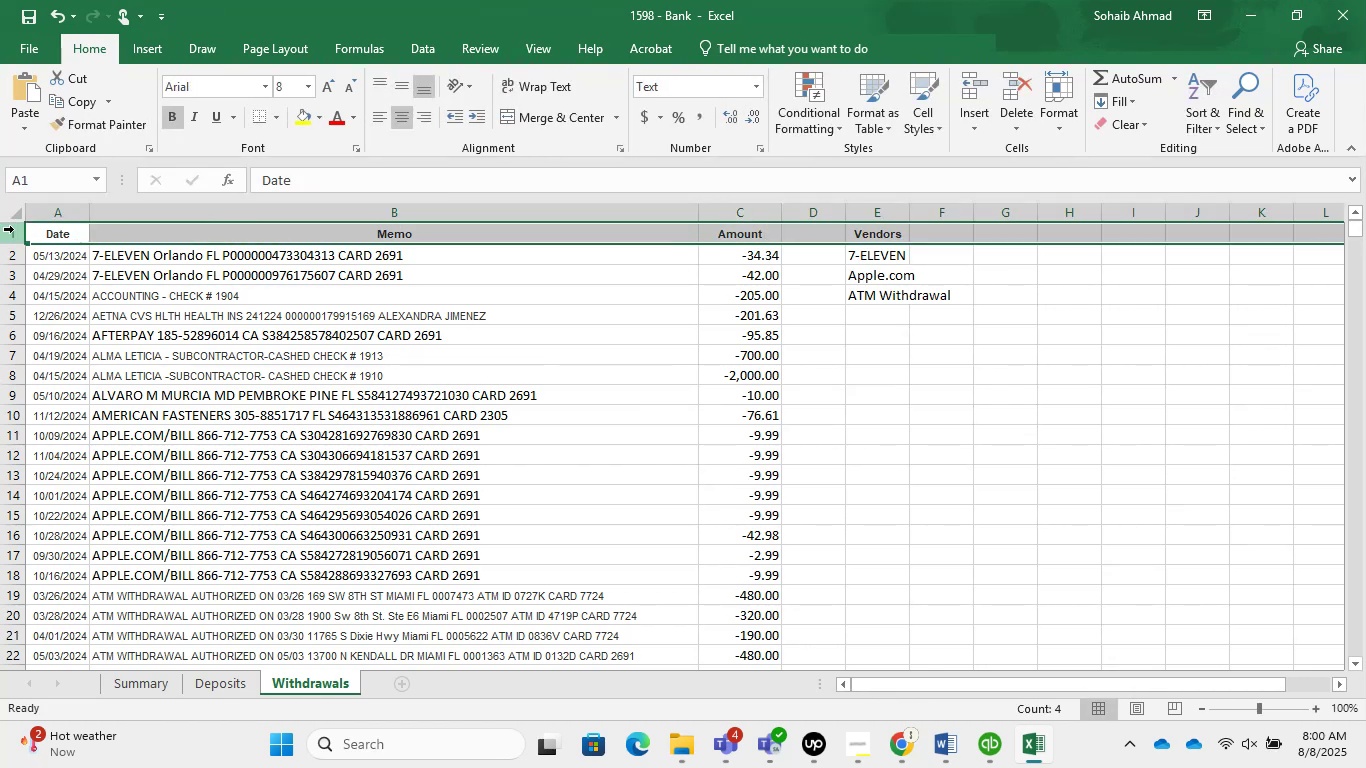 
key(Control+Shift+L)
 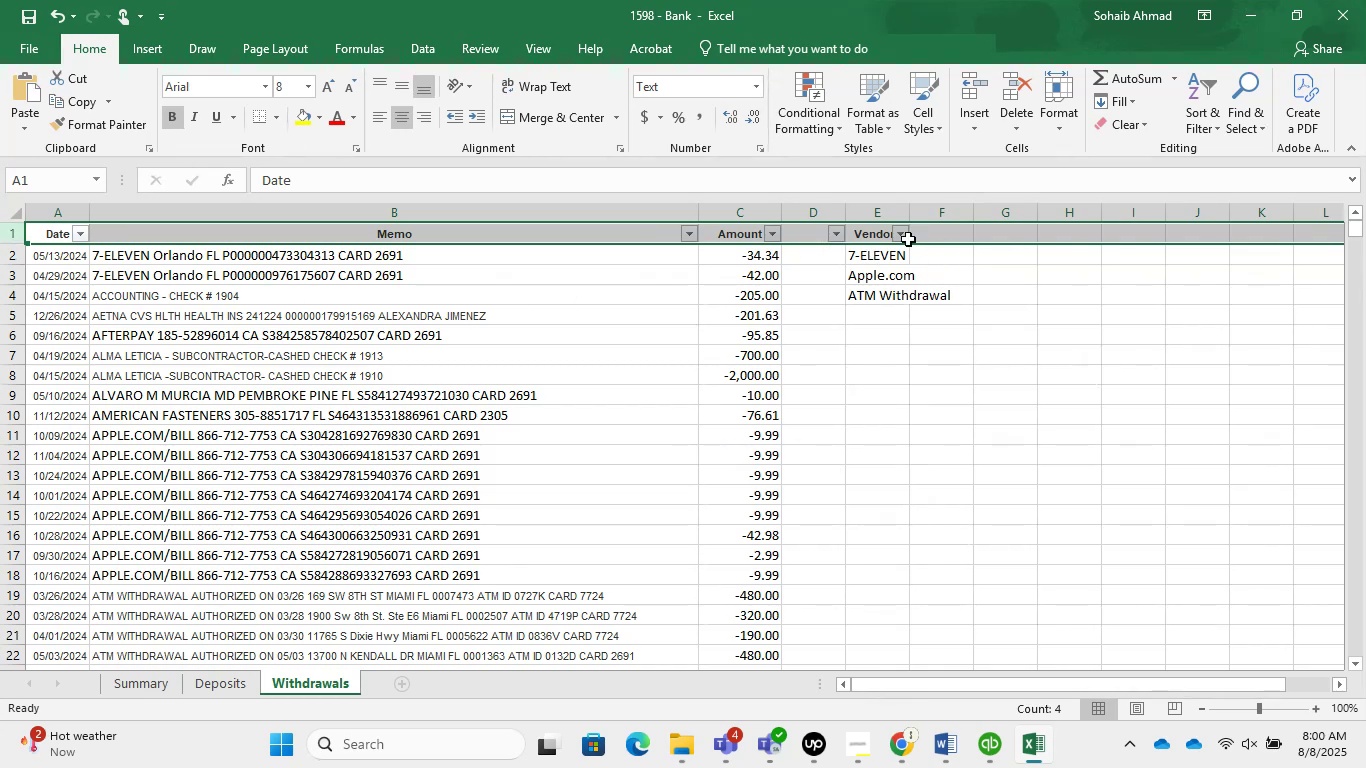 
double_click([899, 237])
 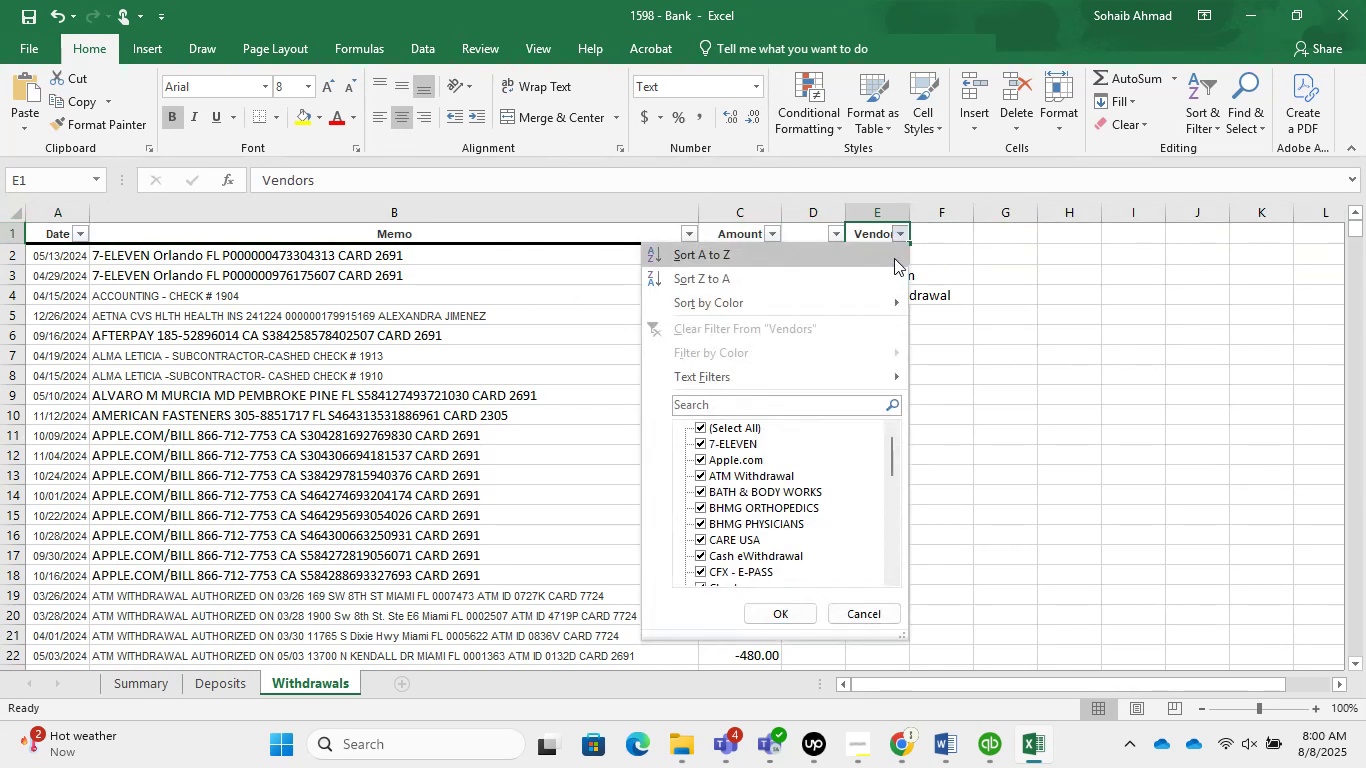 
triple_click([894, 258])
 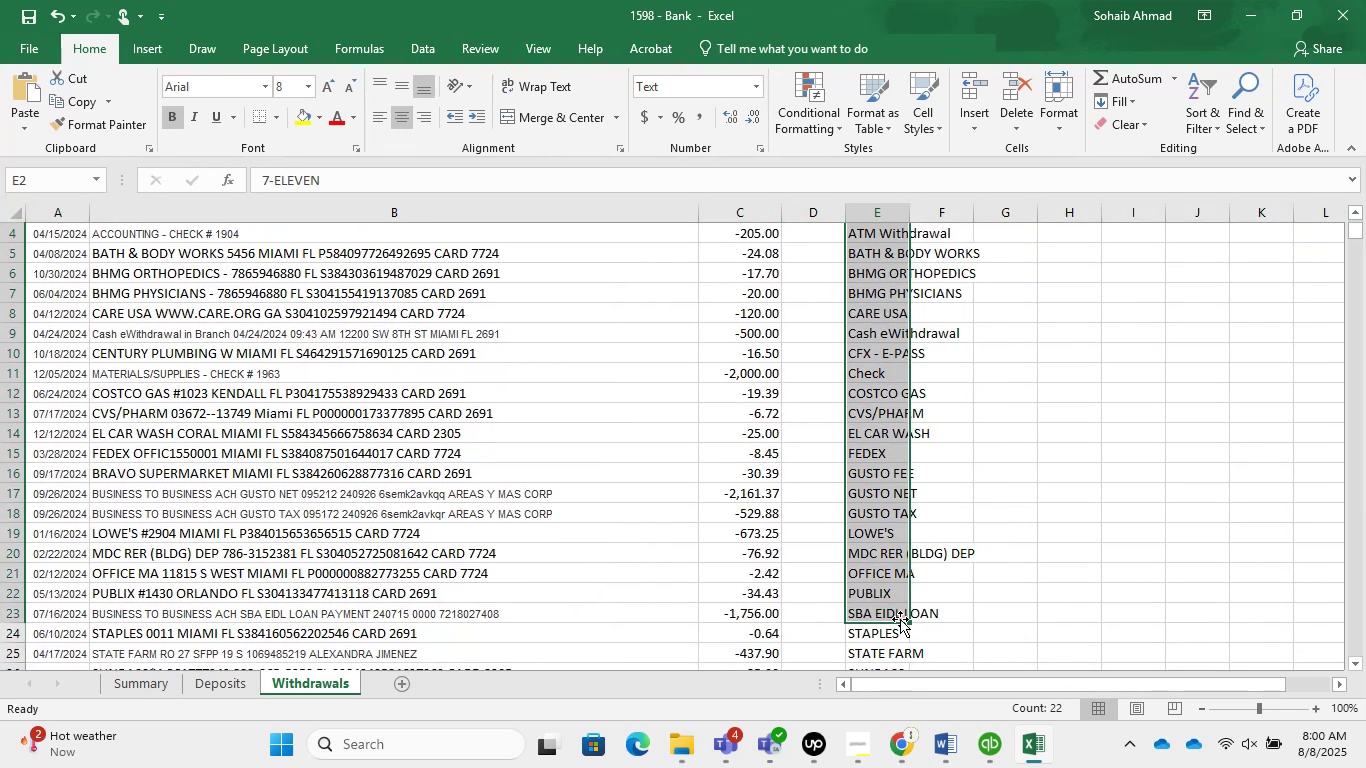 
left_click([882, 211])
 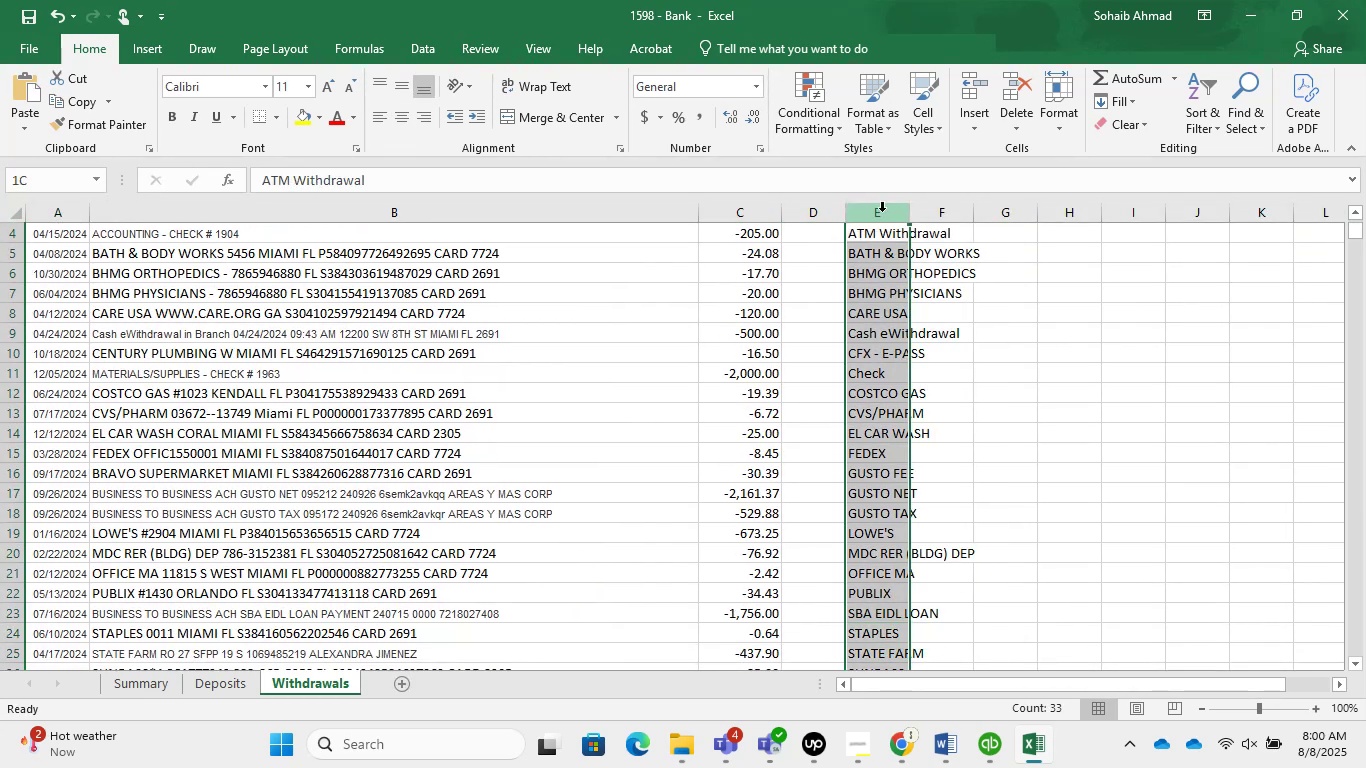 
key(Control+C)
 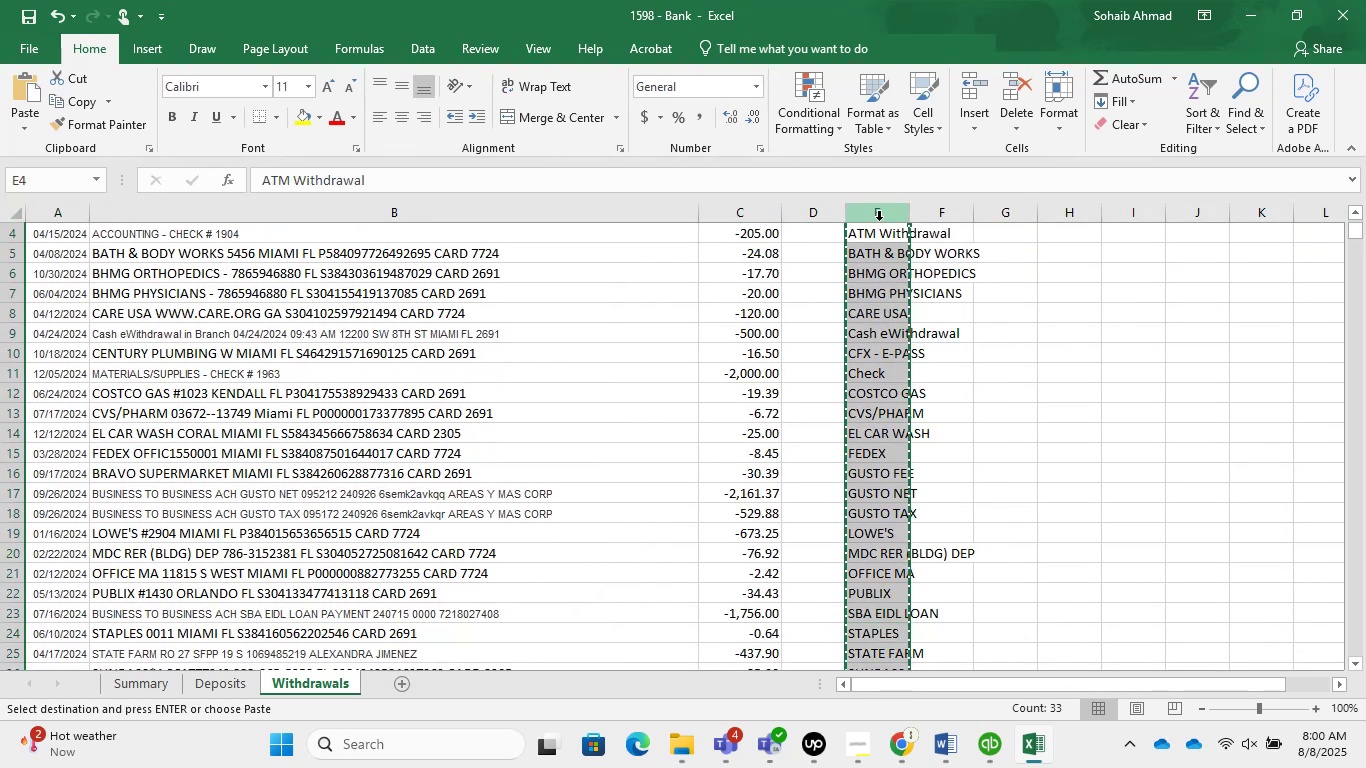 
key(Control+N)
 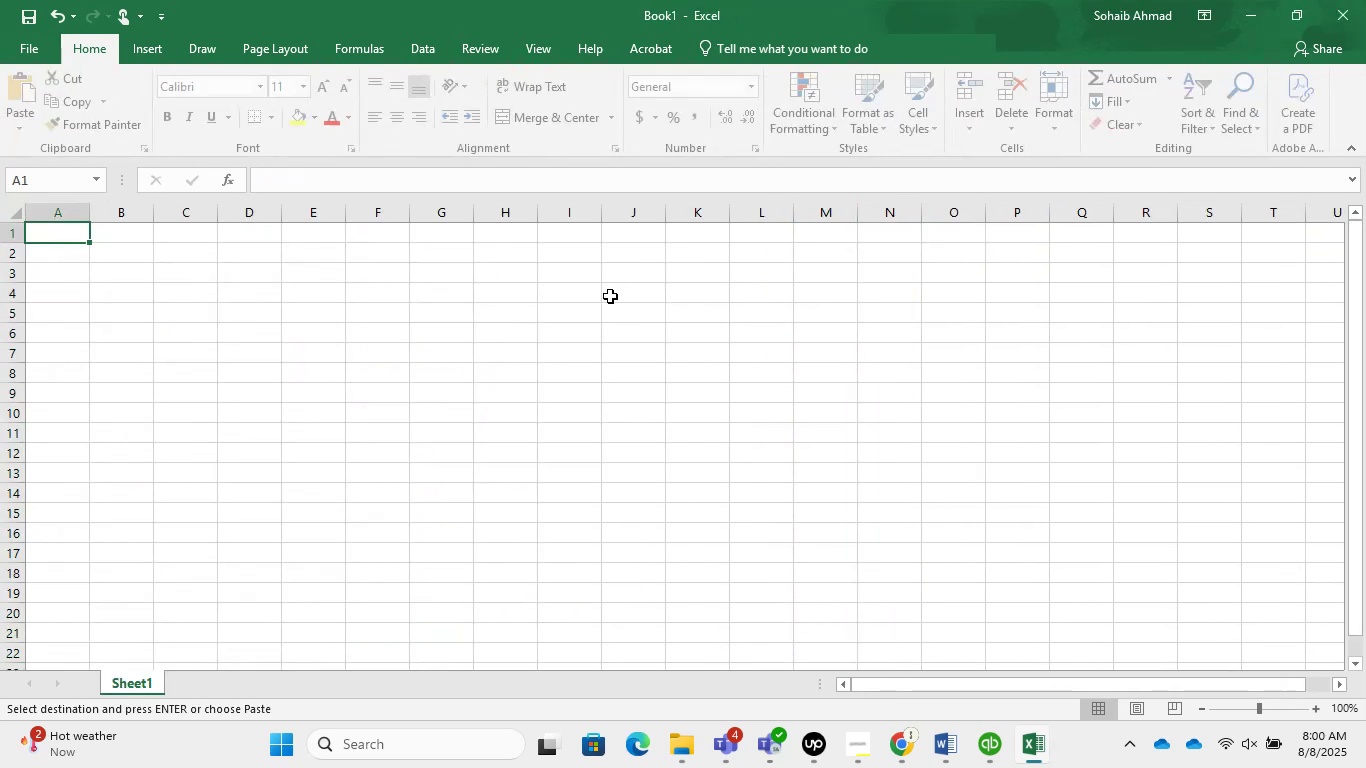 
key(Control+V)
 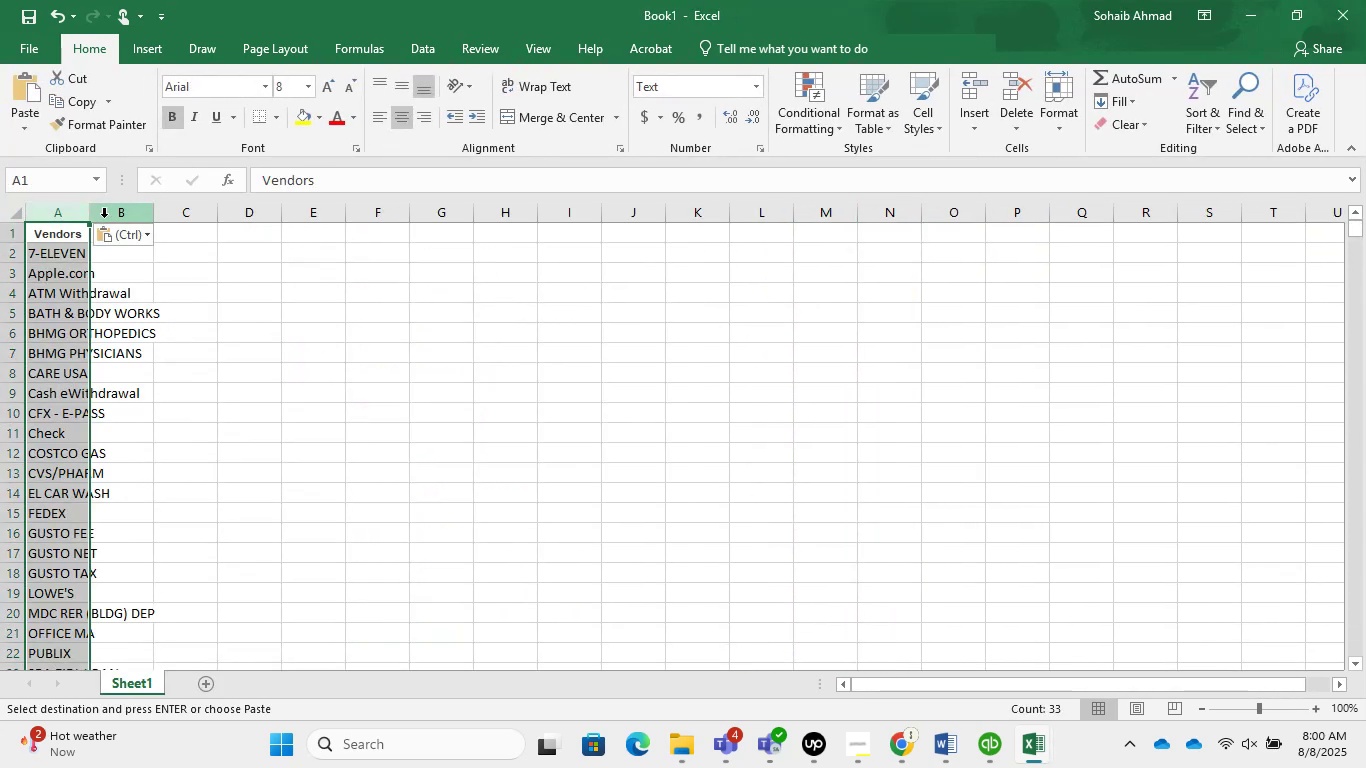 
double_click([87, 208])
 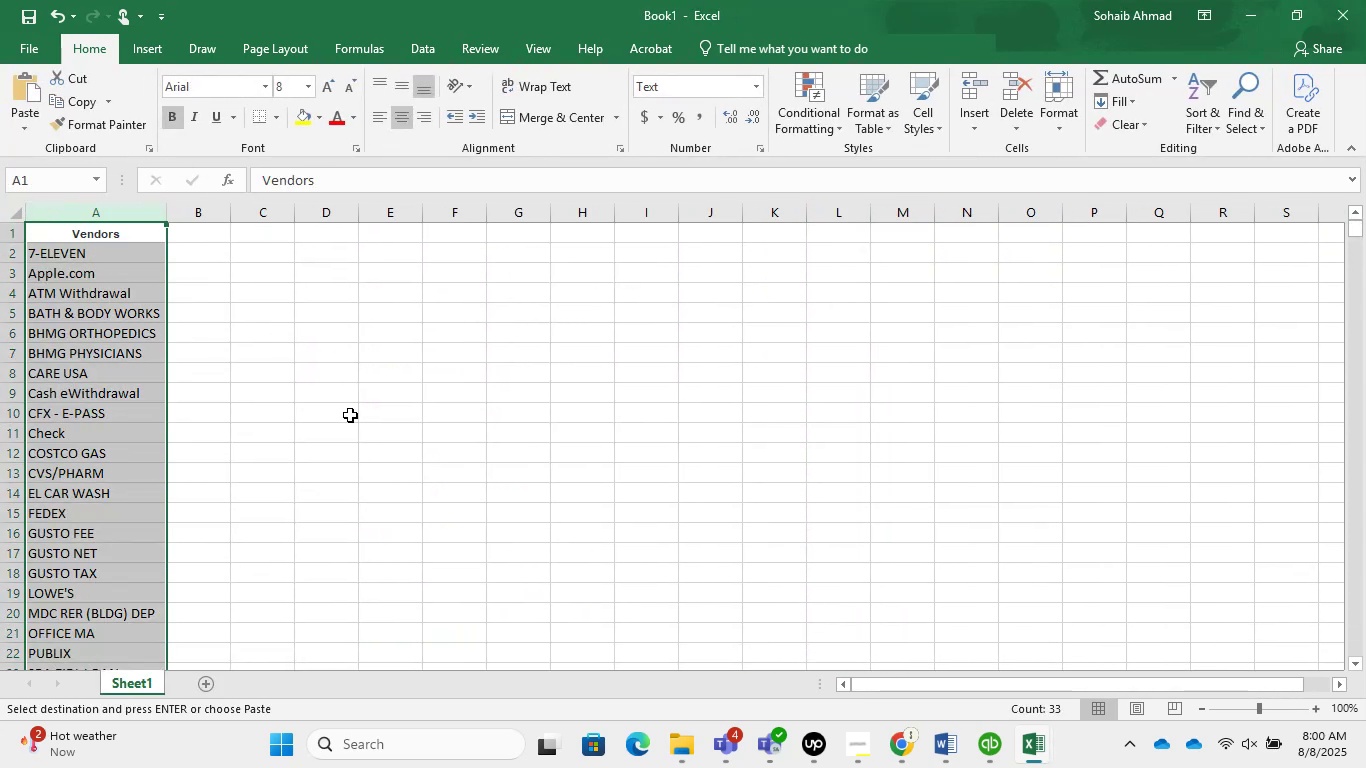 
key(Control+D)
 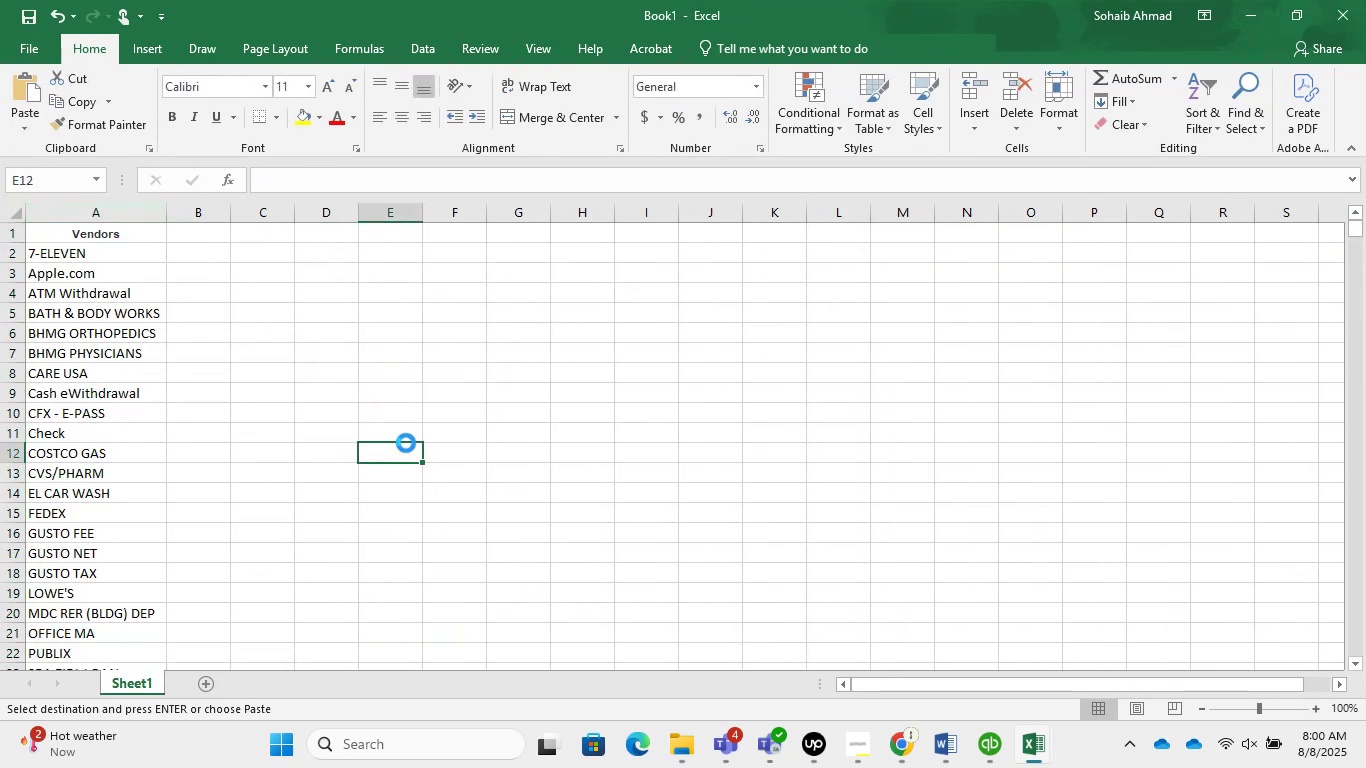 
key(Control+D)
 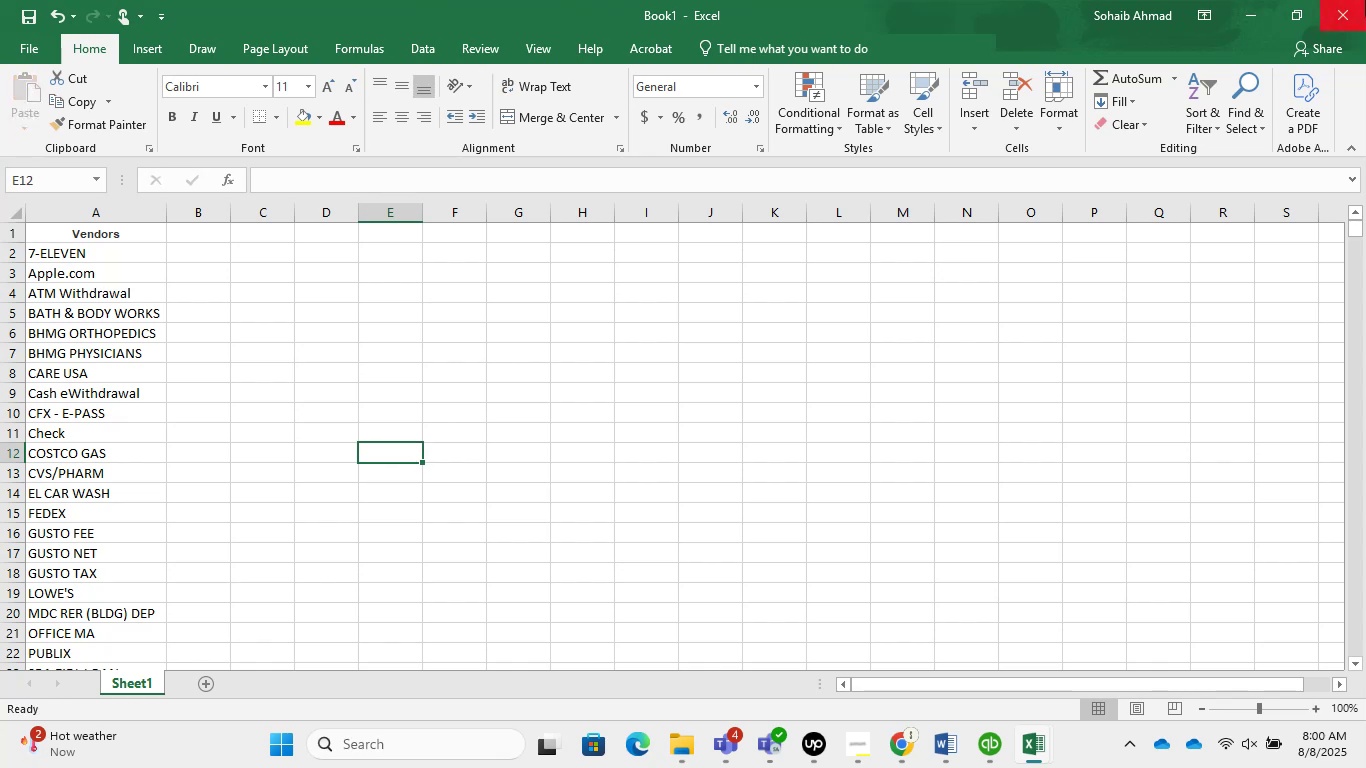 
key(Control+S)
 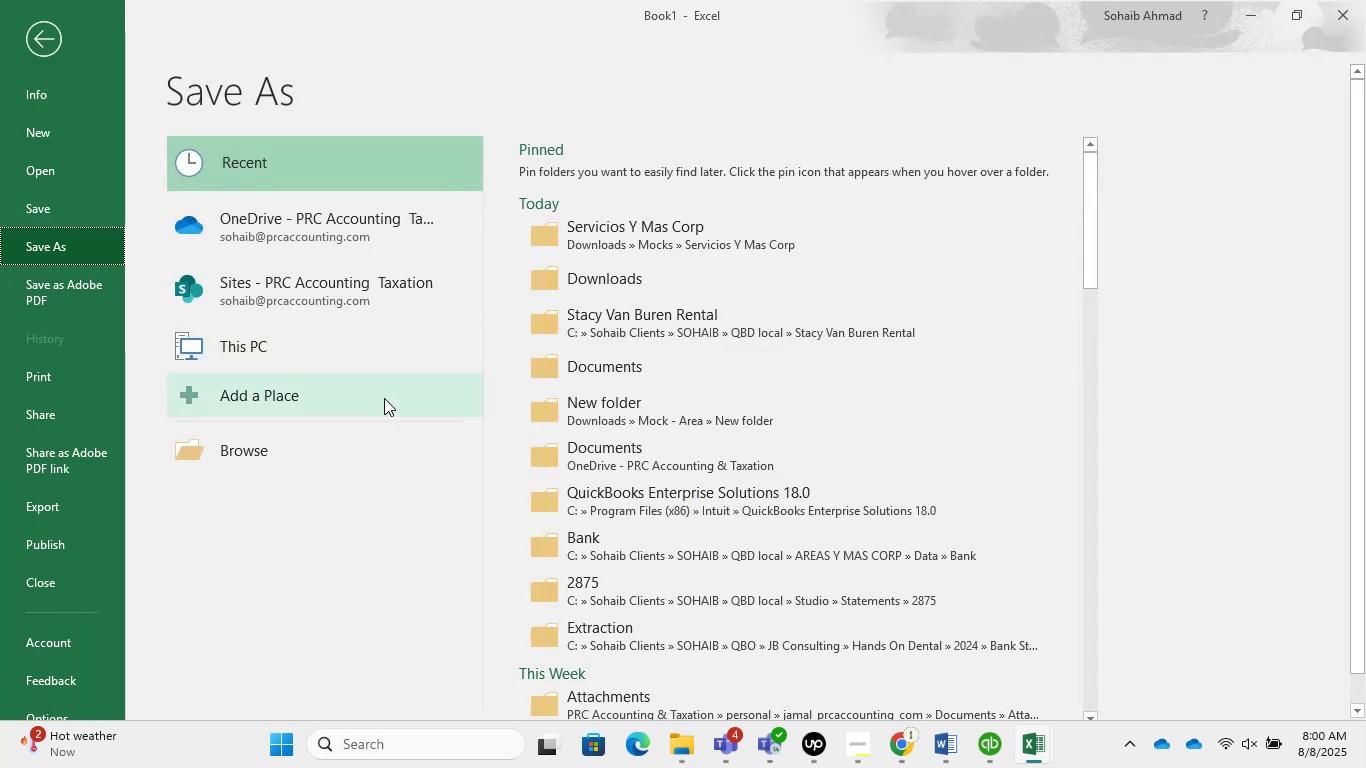 
left_click([382, 435])
 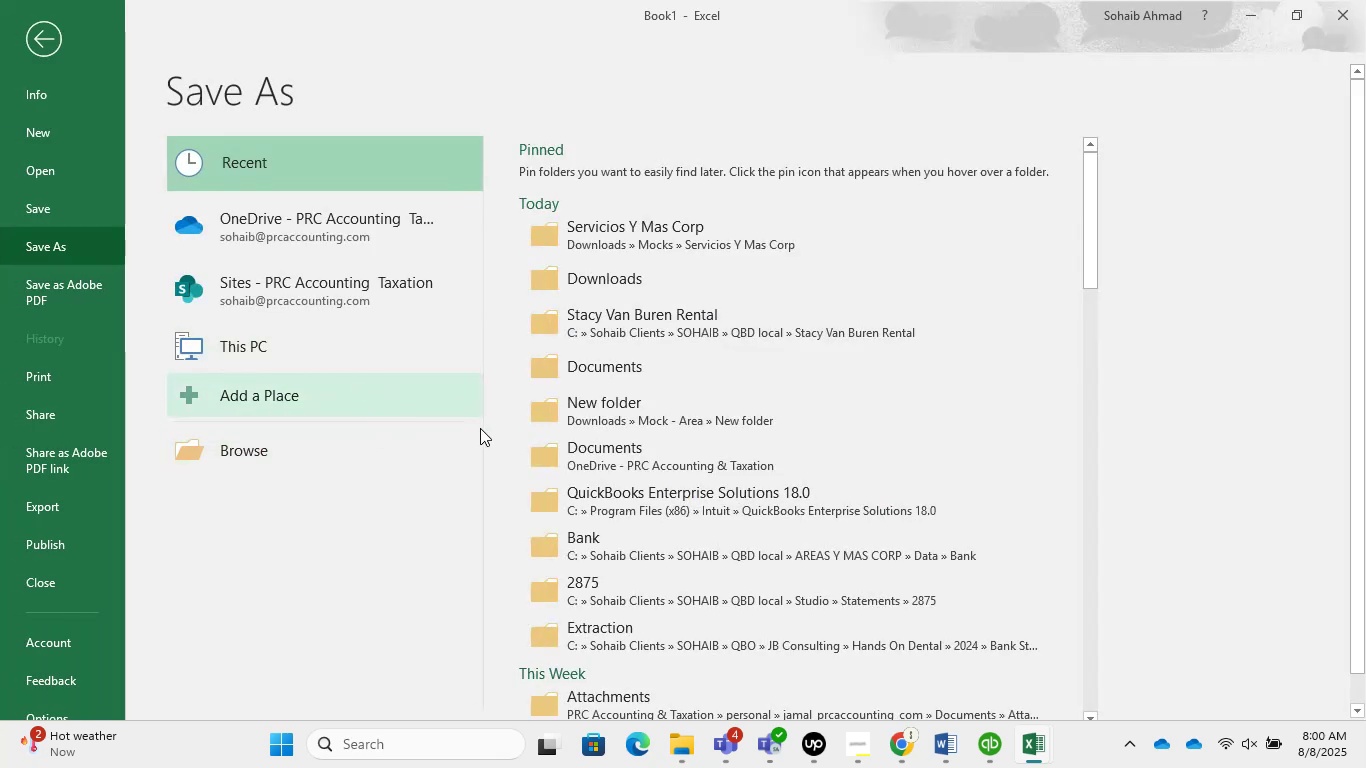 
left_click([331, 445])
 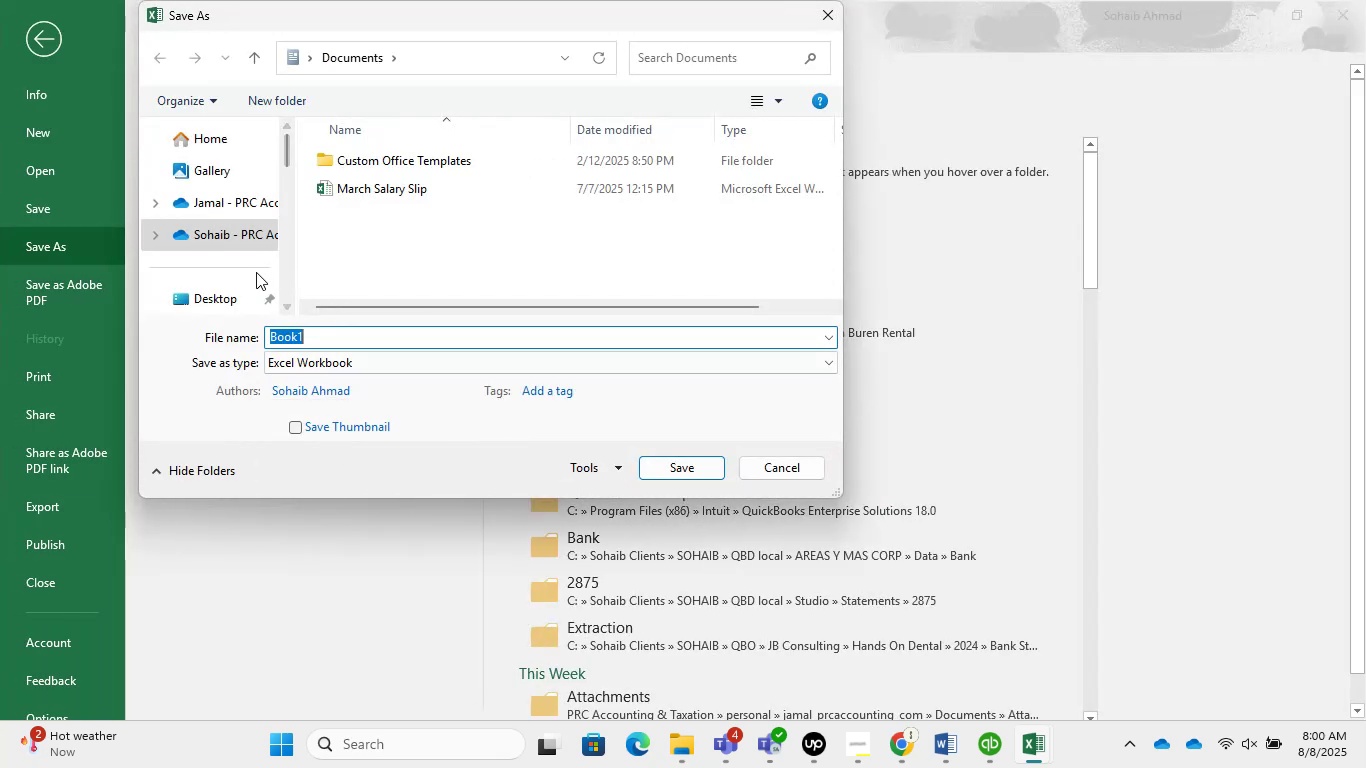 
scroll: coordinate [220, 264], scroll_direction: down, amount: 1.0
 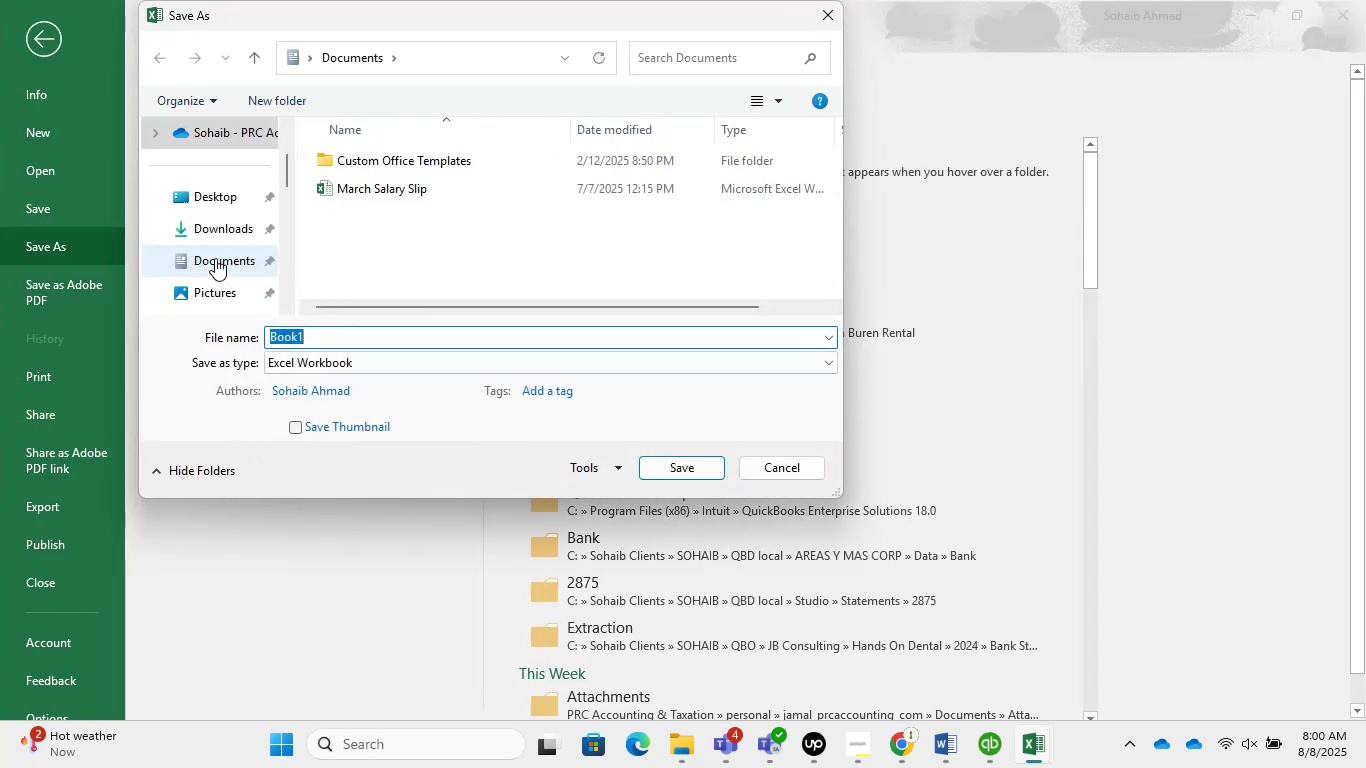 
left_click([218, 234])
 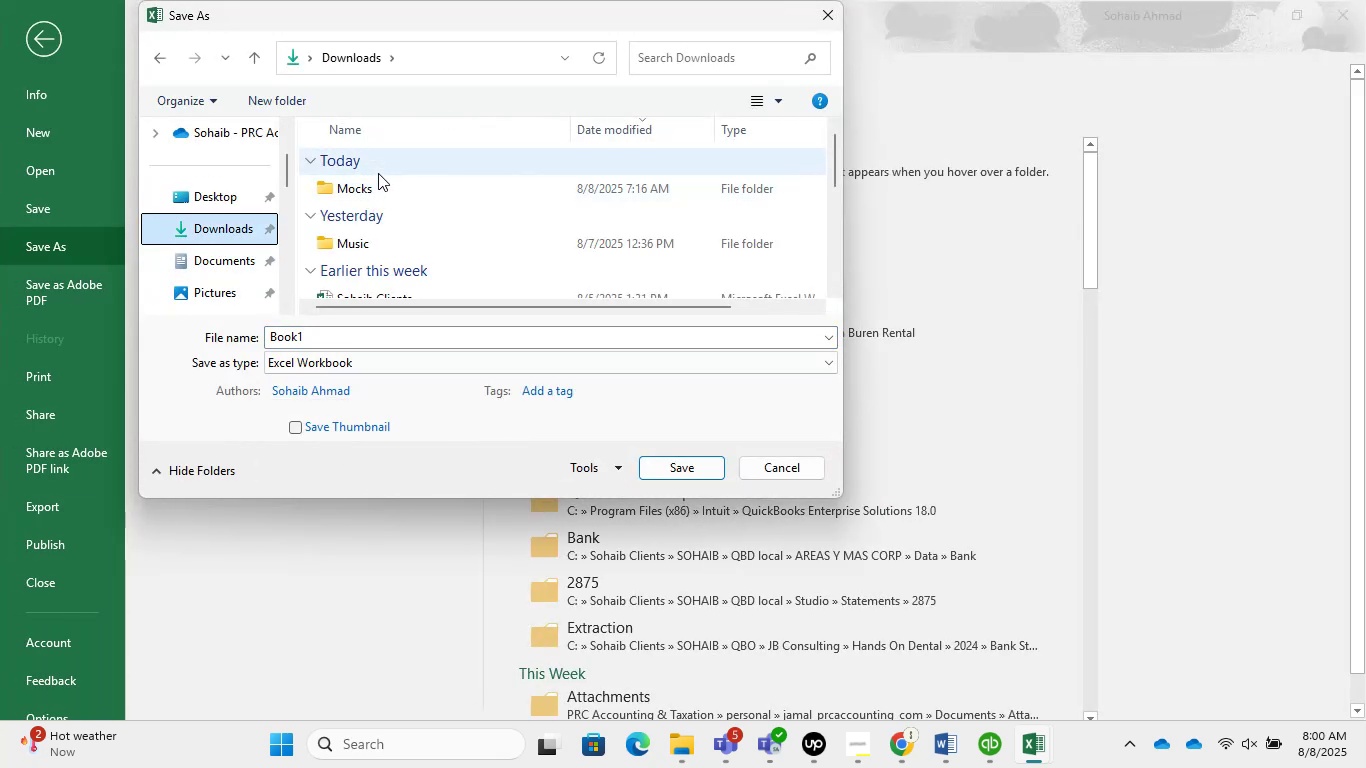 
double_click([383, 193])
 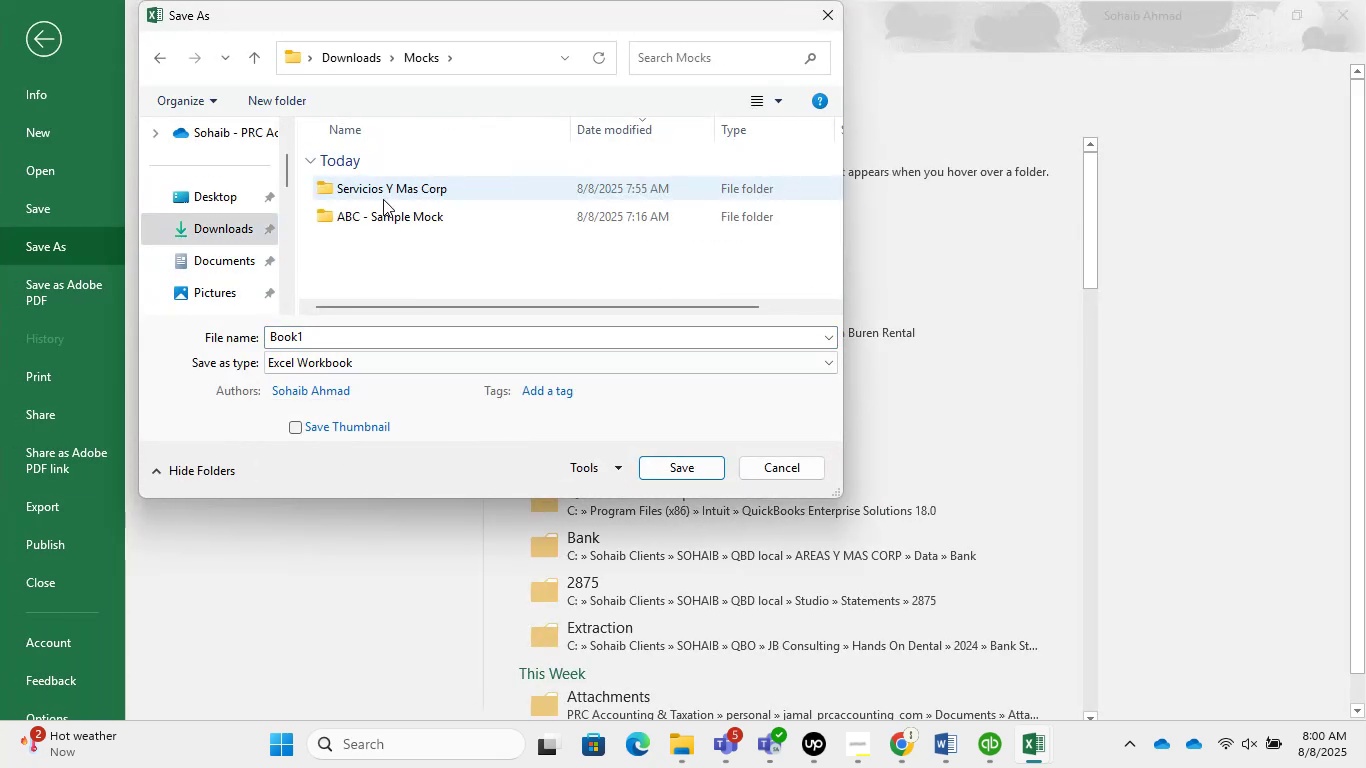 
double_click([385, 189])
 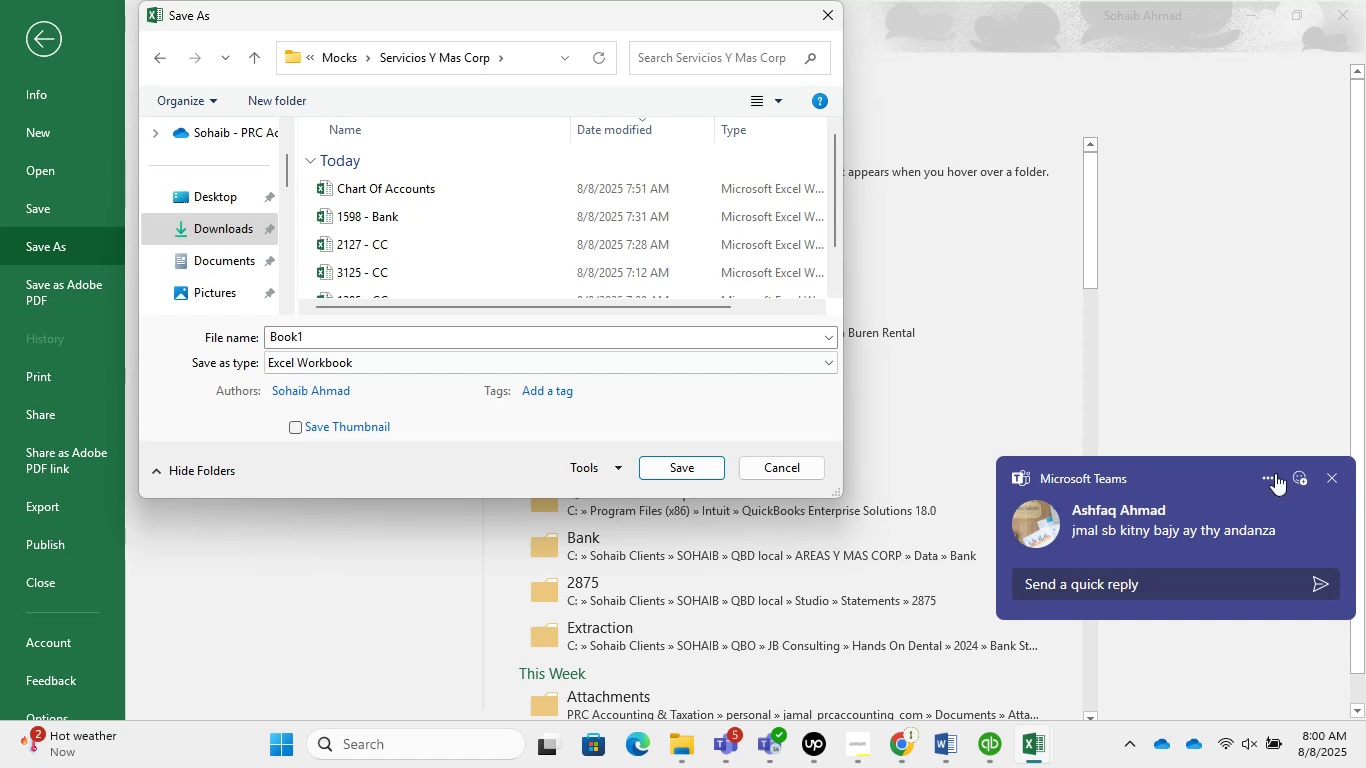 
left_click([1330, 473])
 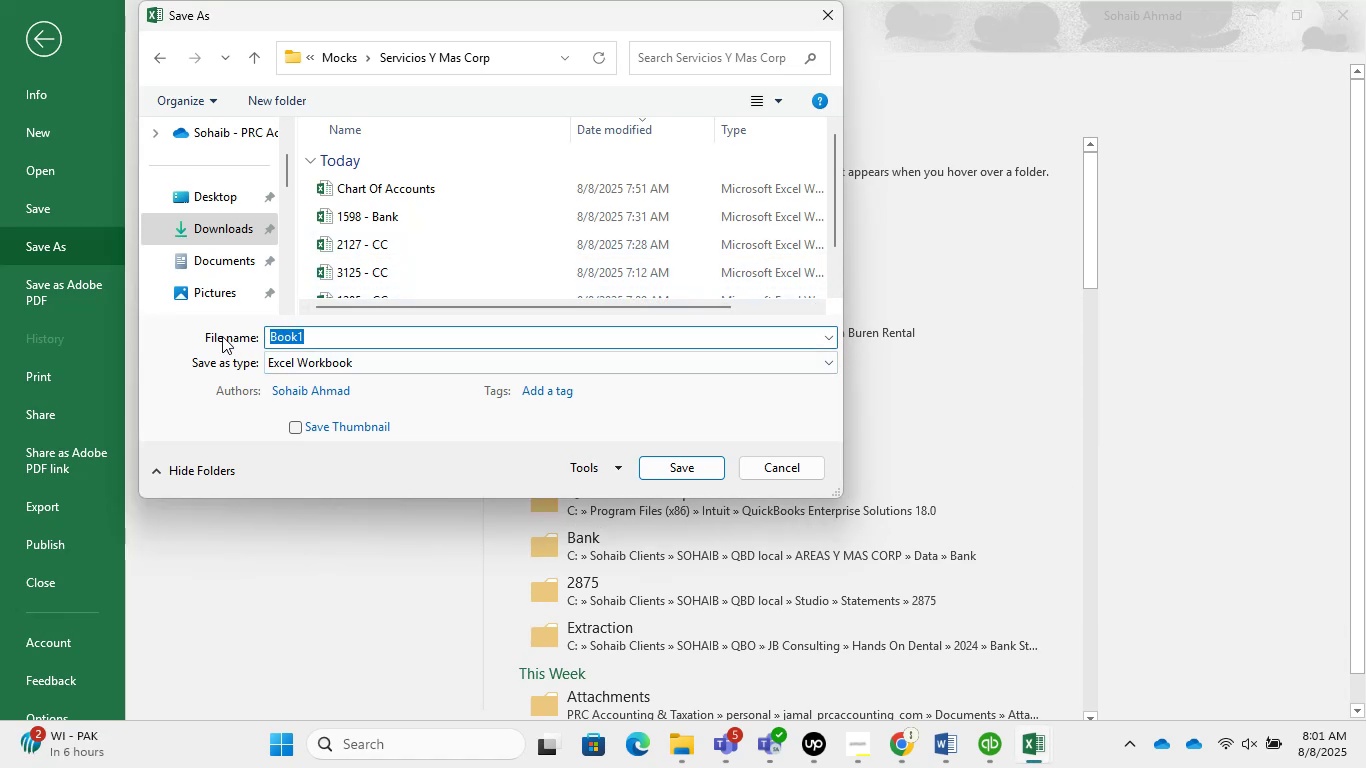 
wait(9.96)
 